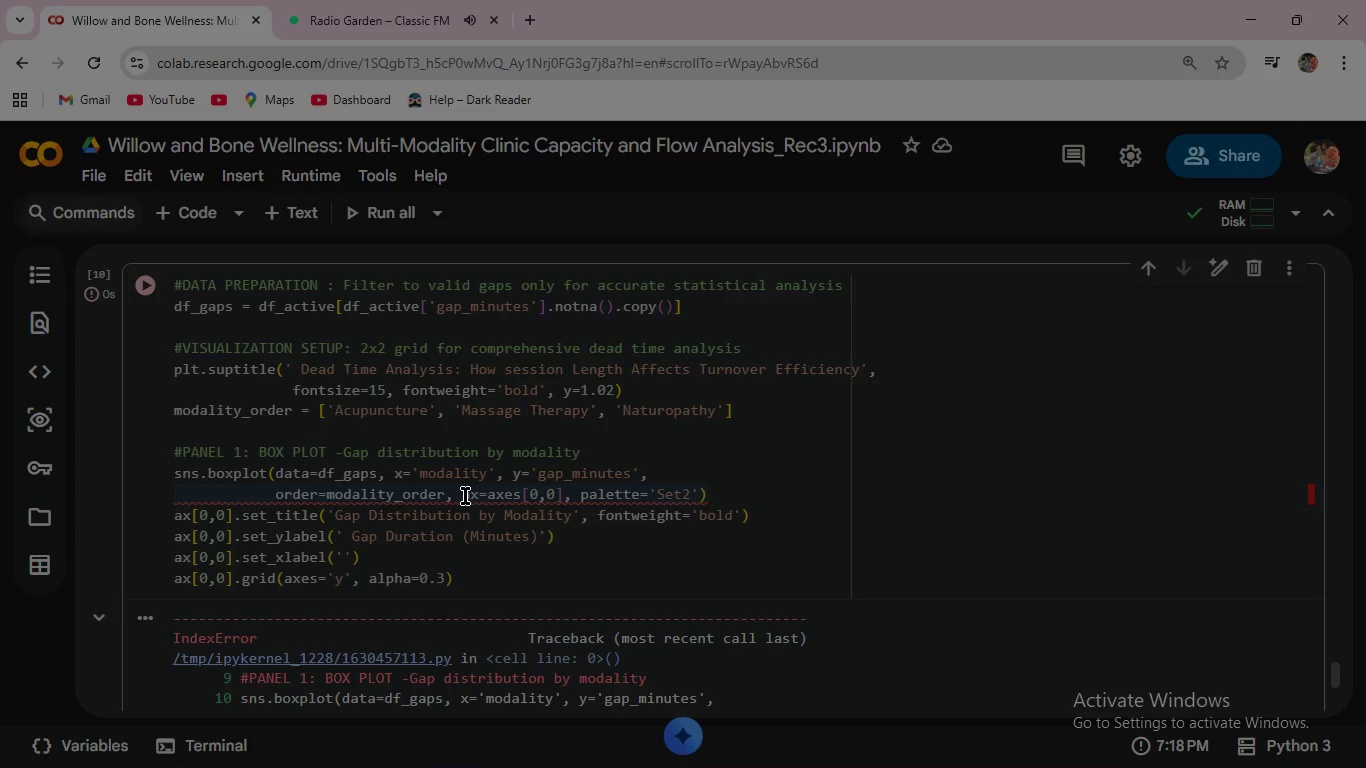 
wait(17.92)
 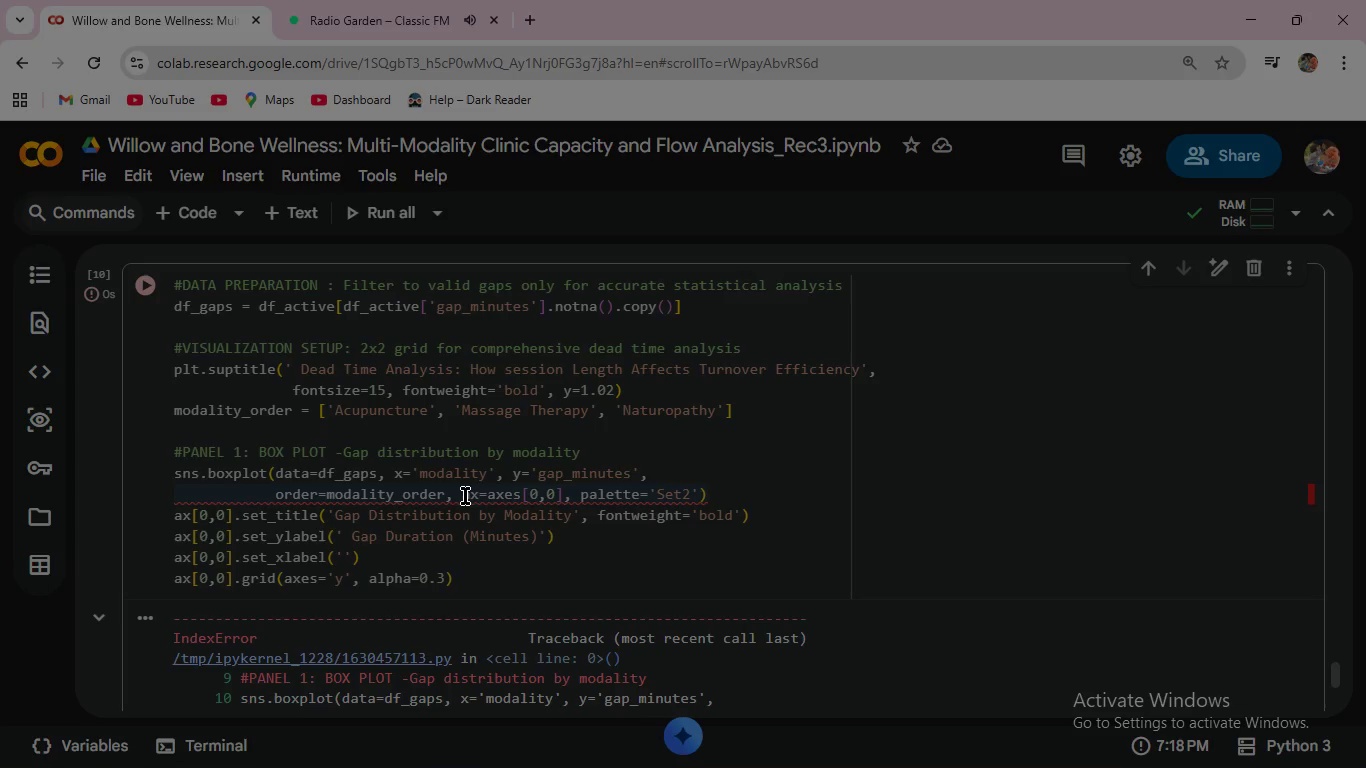 
left_click([192, 515])
 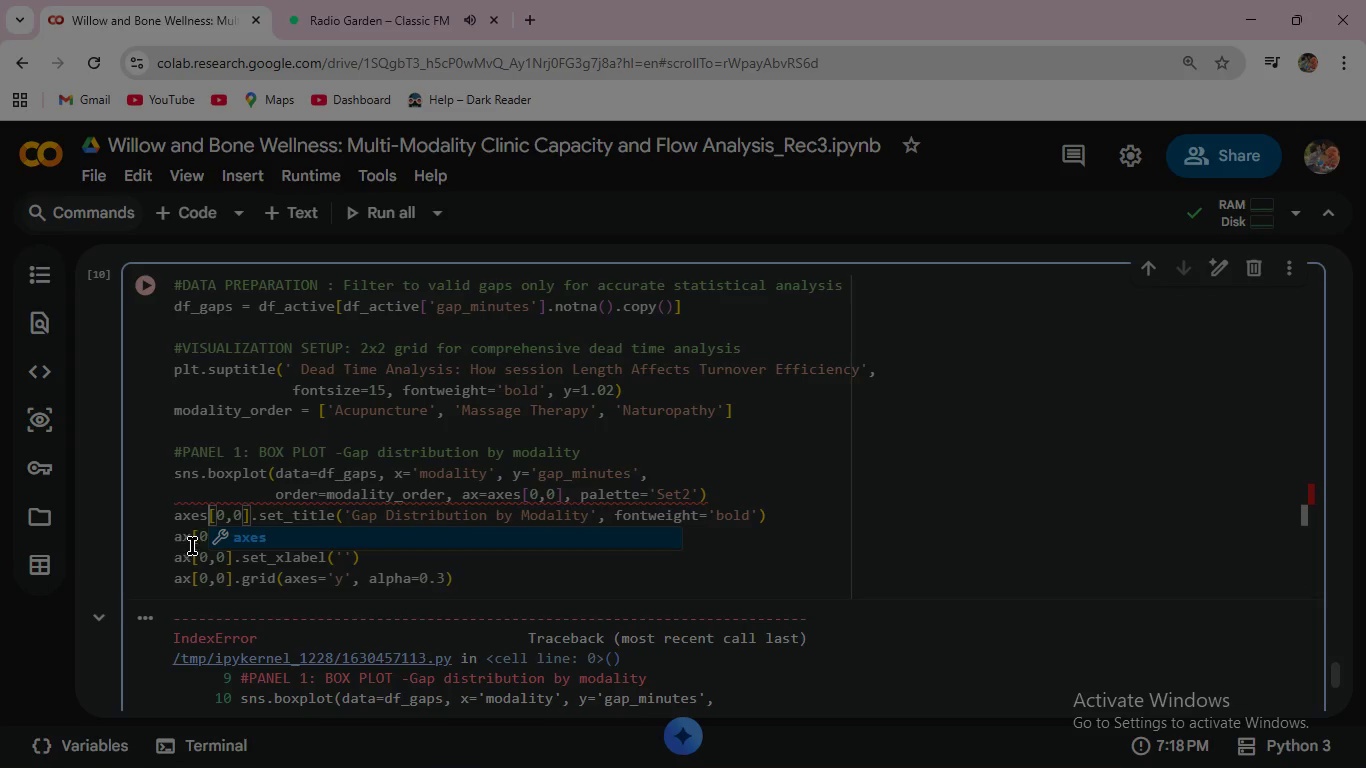 
type(es)
 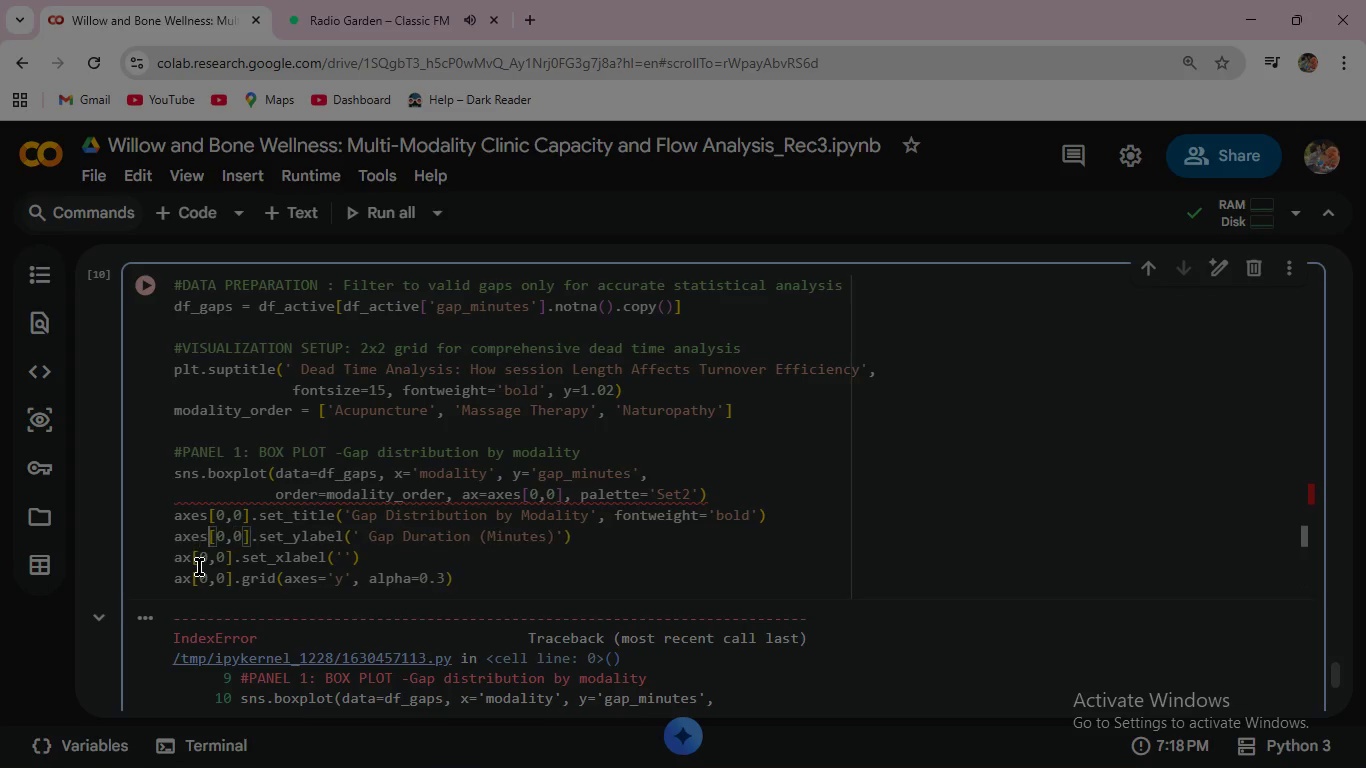 
wait(5.38)
 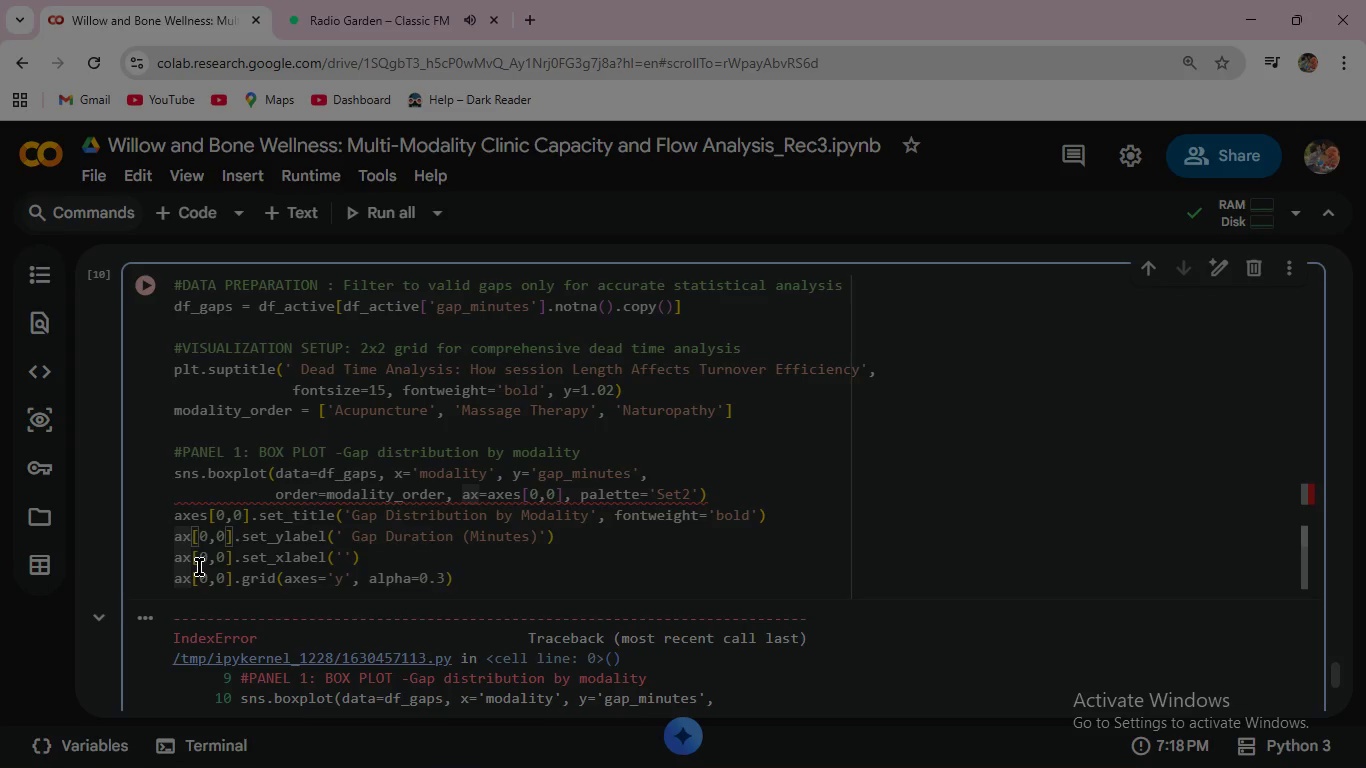 
type(es)
 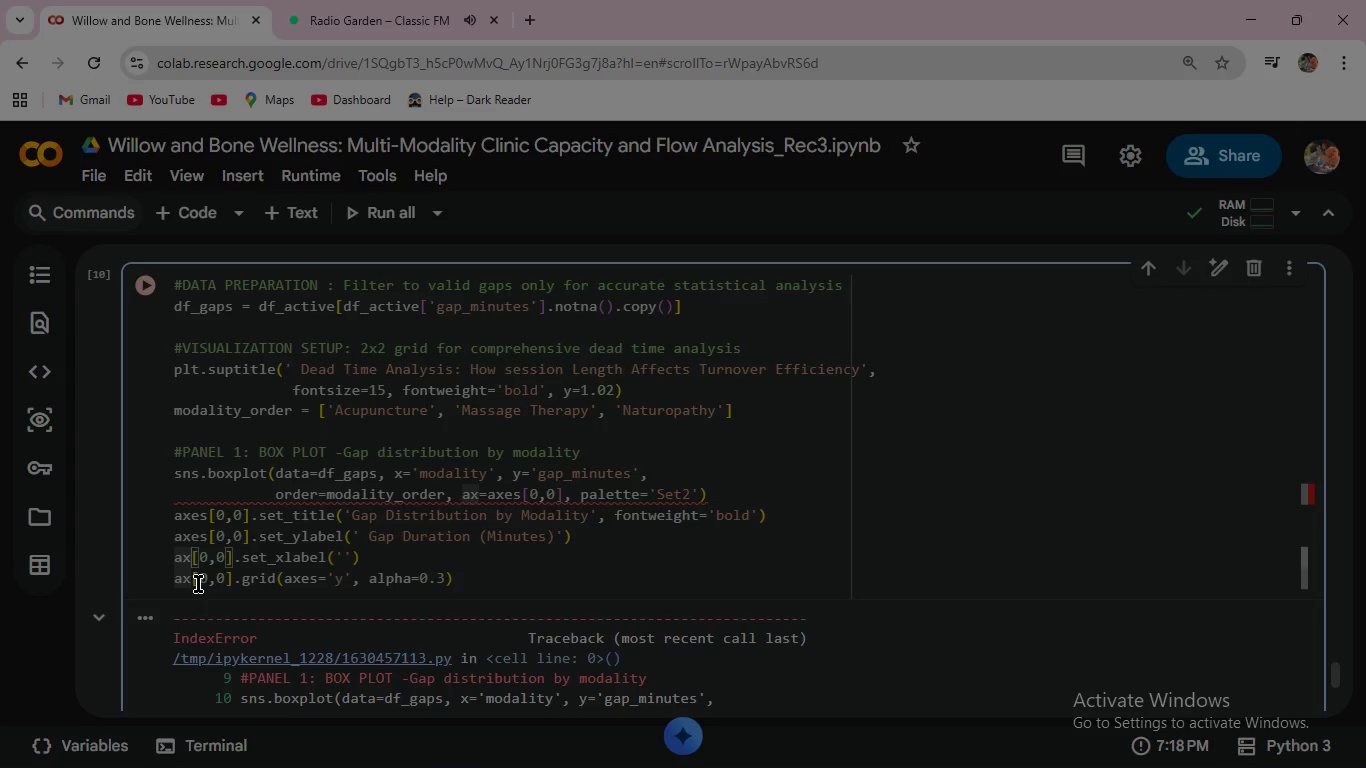 
left_click([192, 556])
 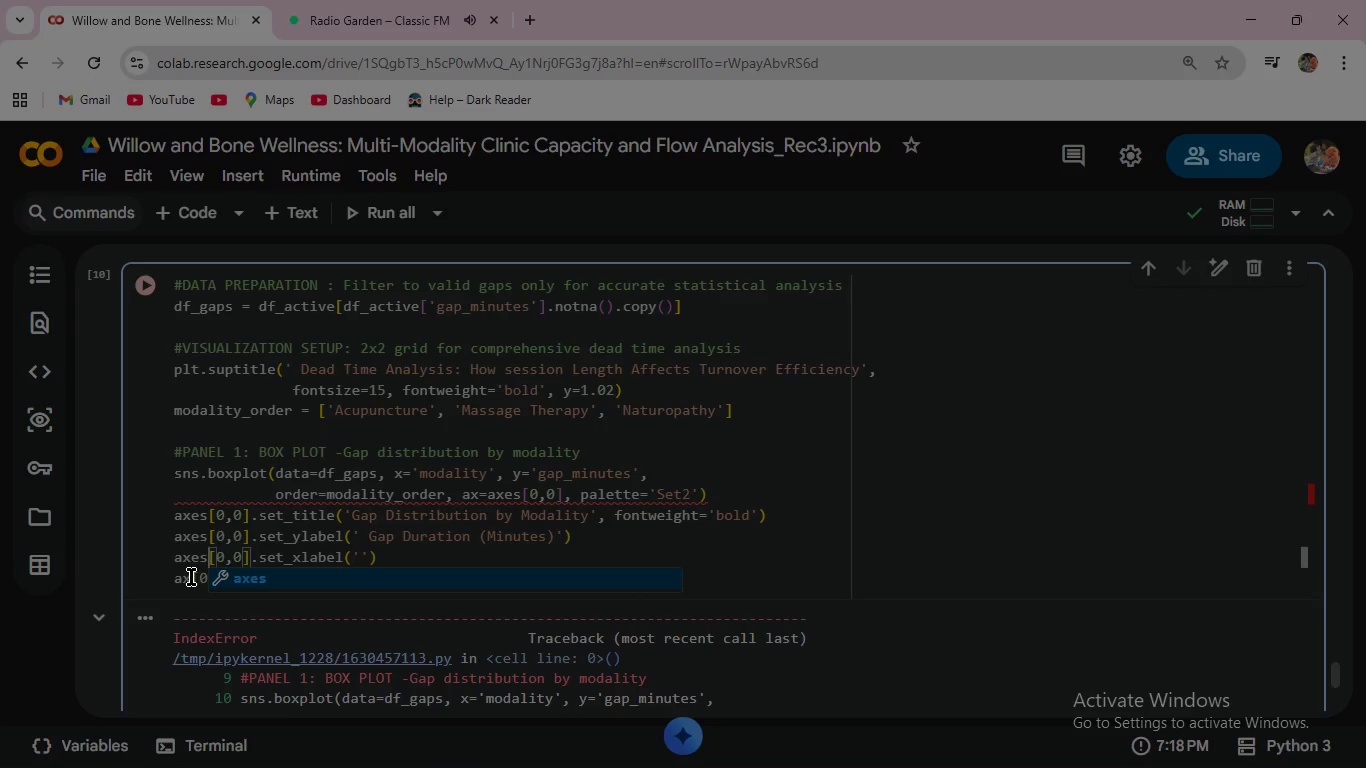 
type(es)
 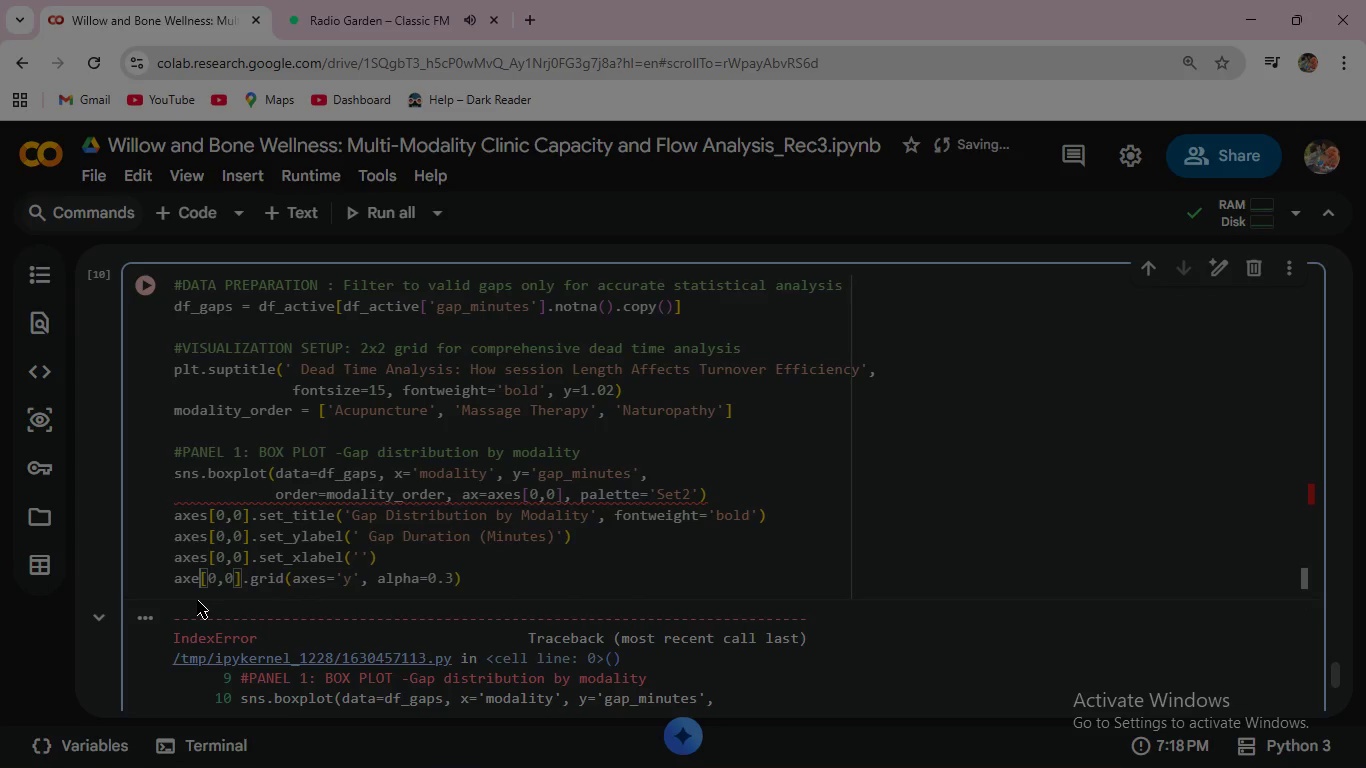 
left_click([191, 576])
 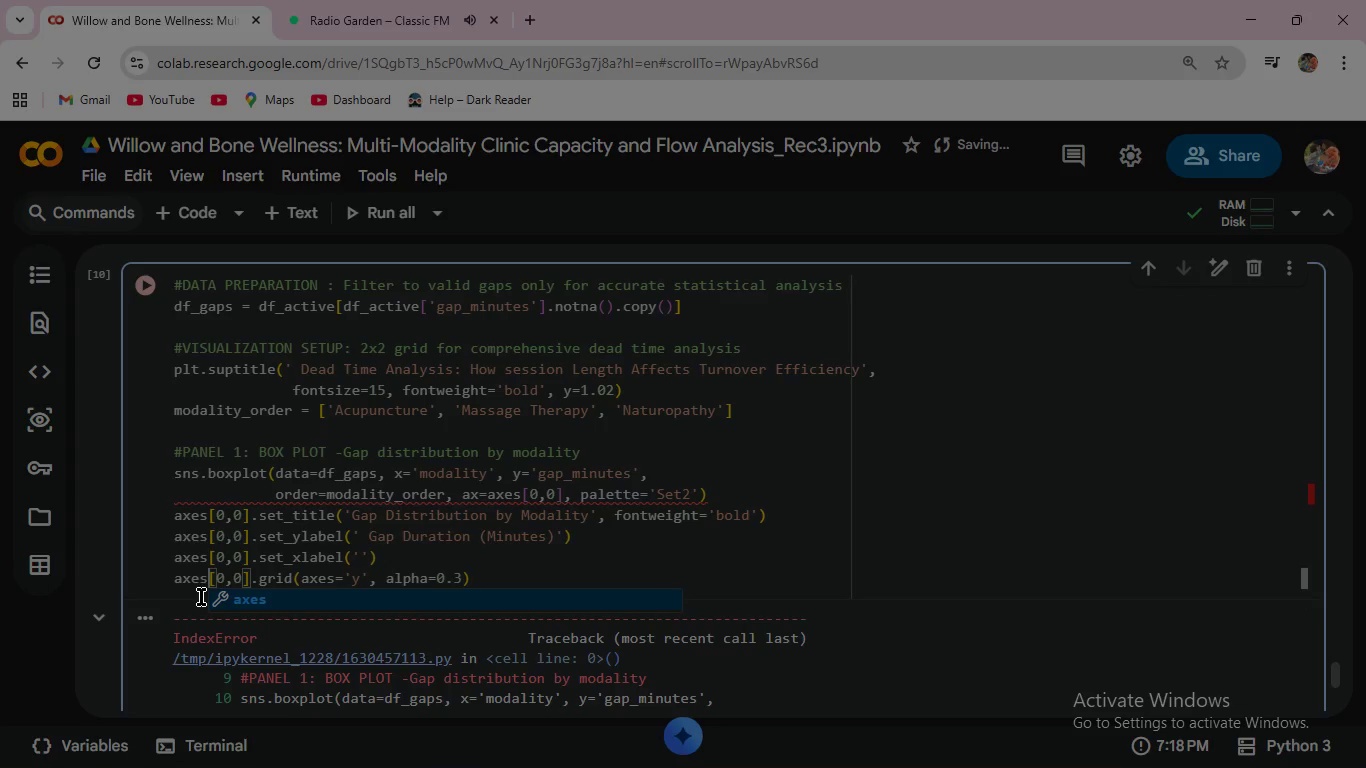 
type(es)
 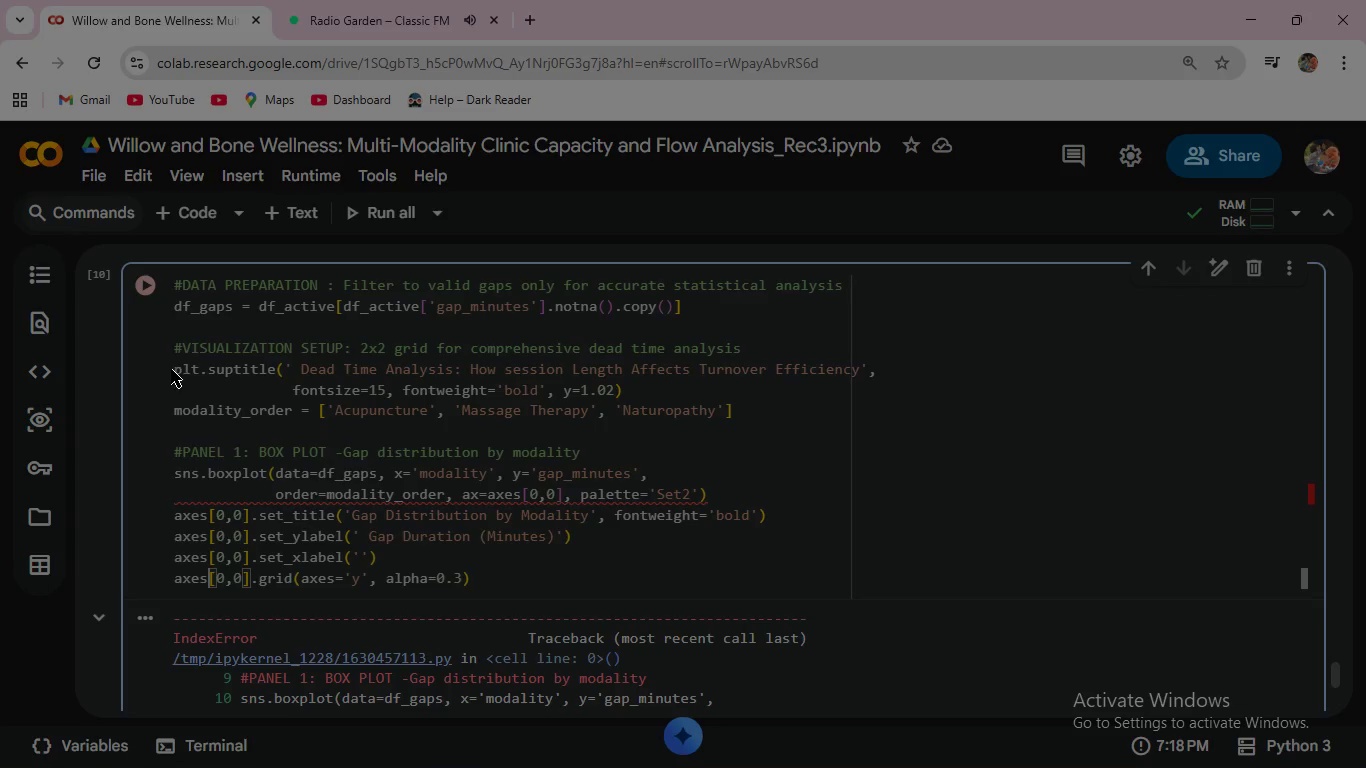 
wait(57.72)
 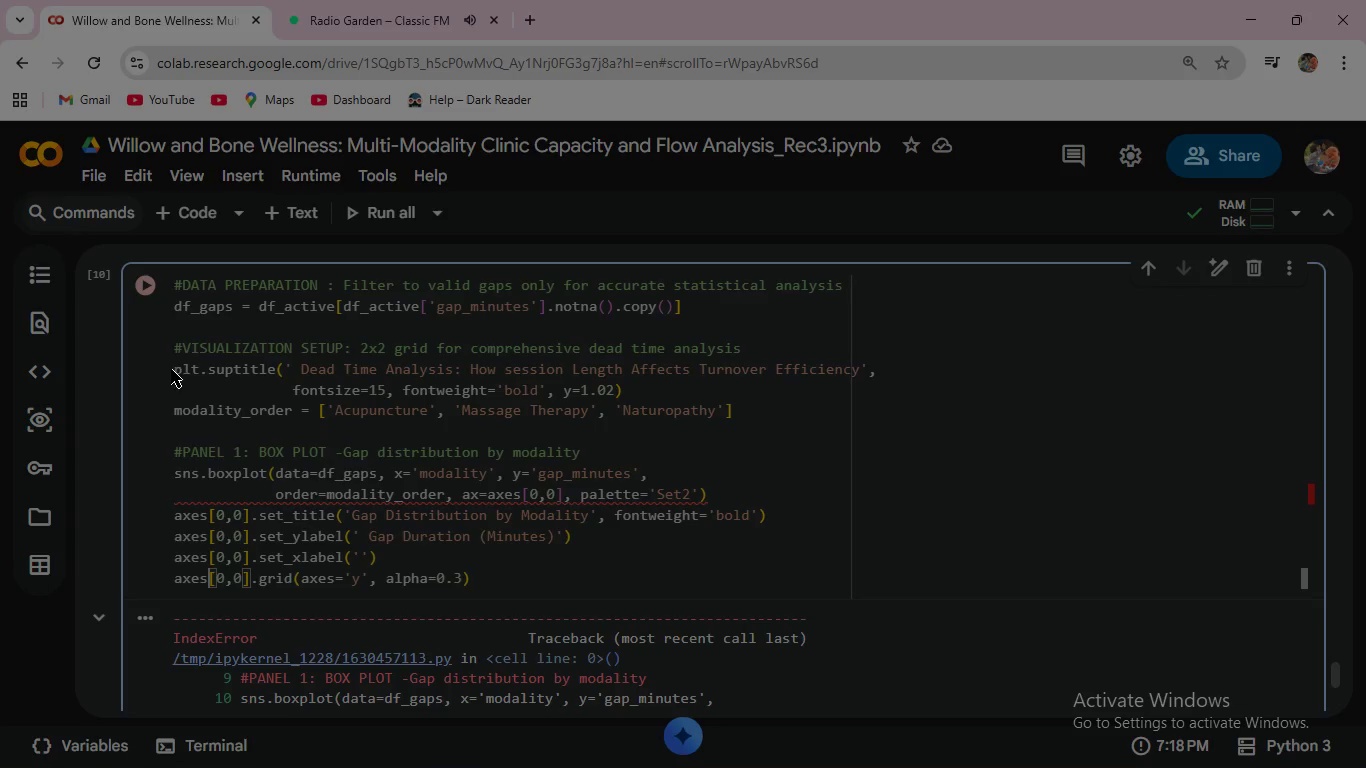 
left_click([775, 348])
 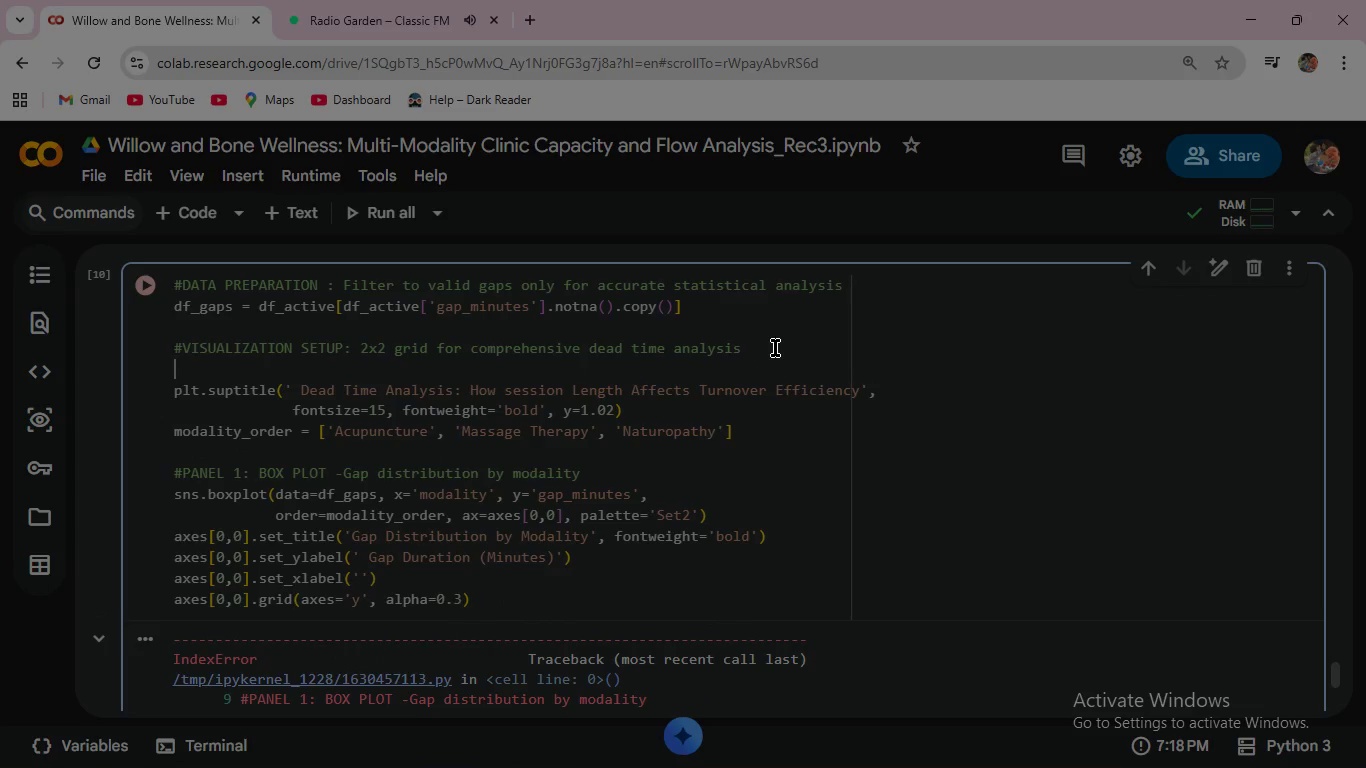 
key(Enter)
 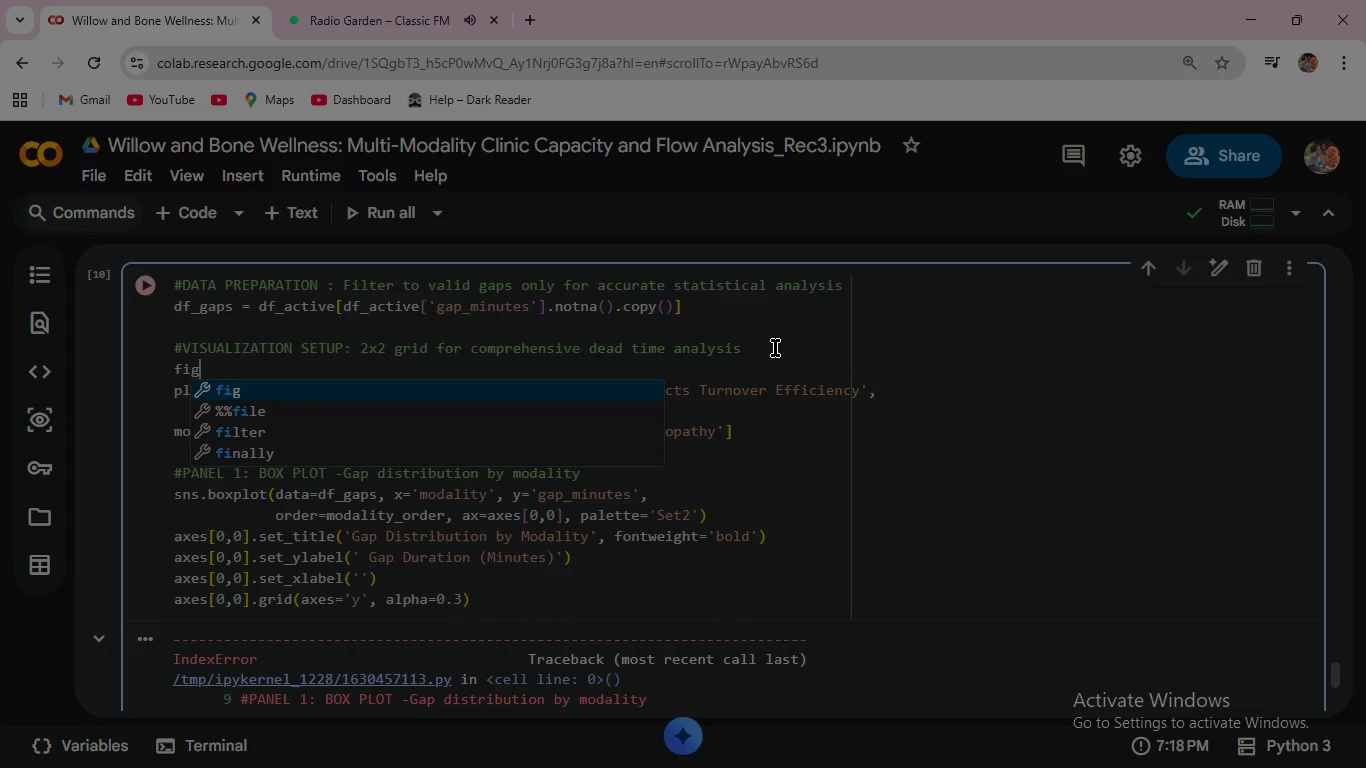 
type(fig, axes)
 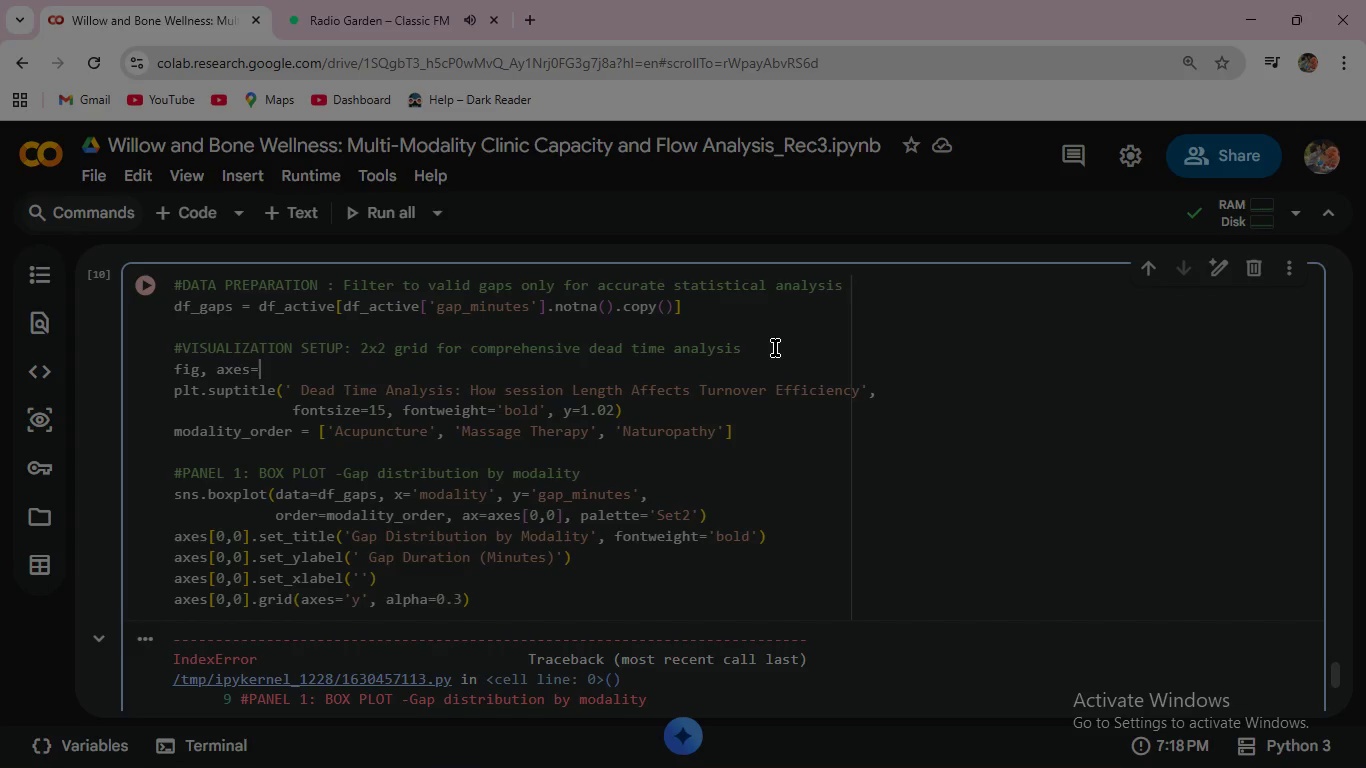 
type(=)
key(Backspace)
type( = plt.sub)
 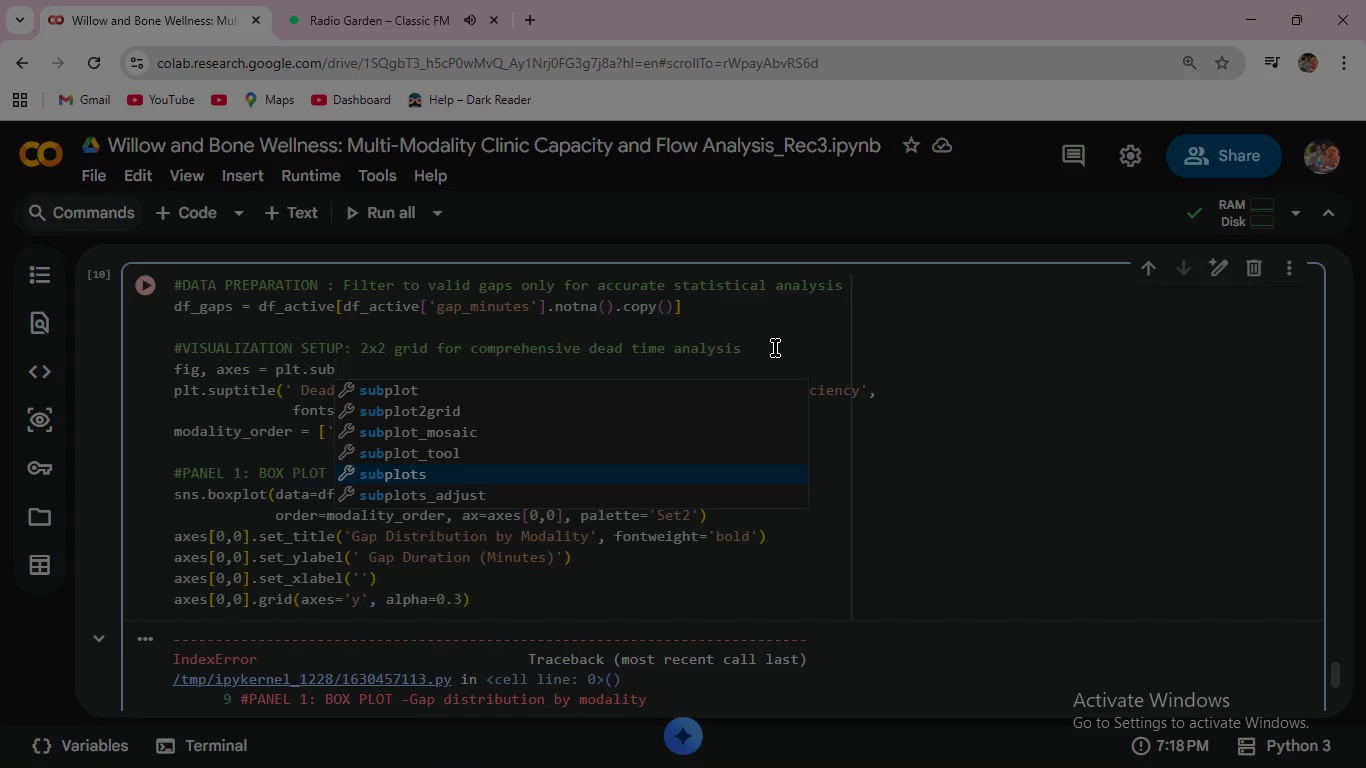 
key(ArrowDown)
 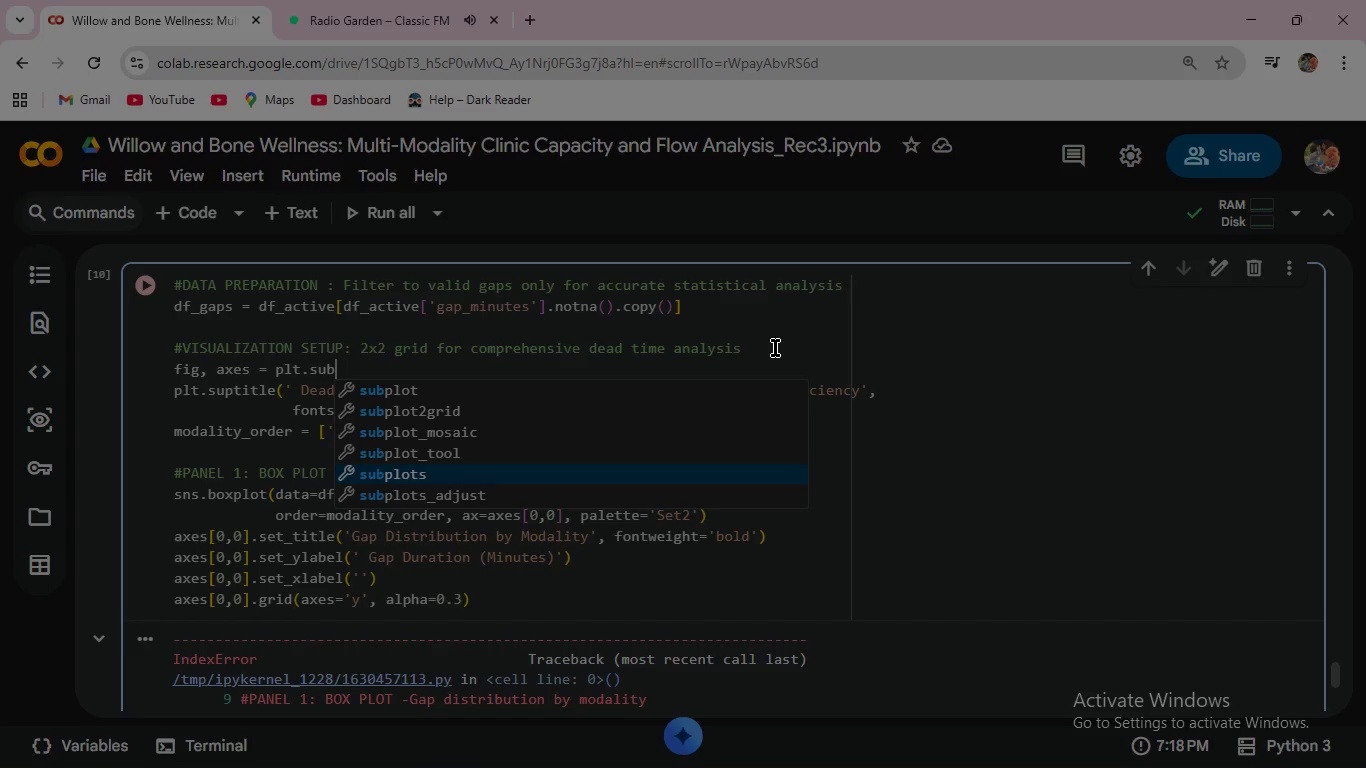 
key(ArrowDown)
 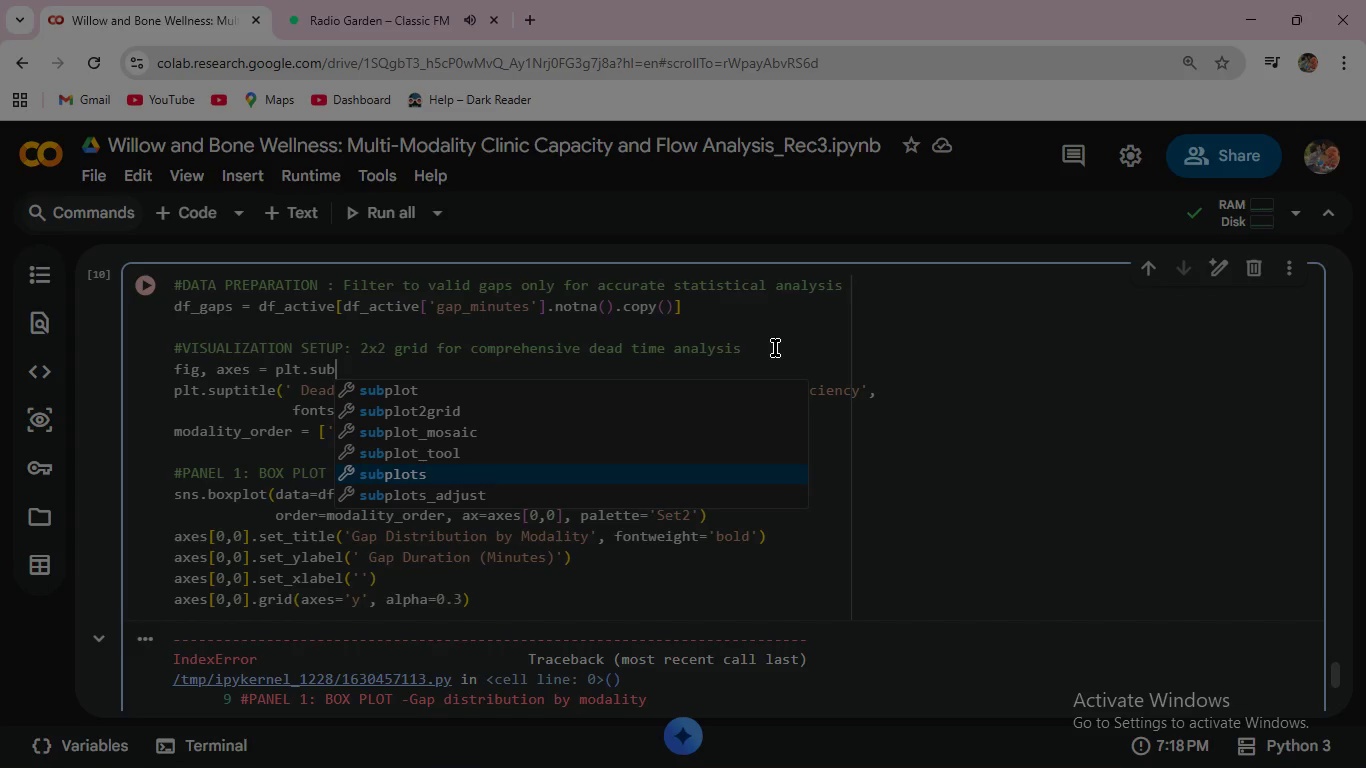 
key(ArrowDown)
 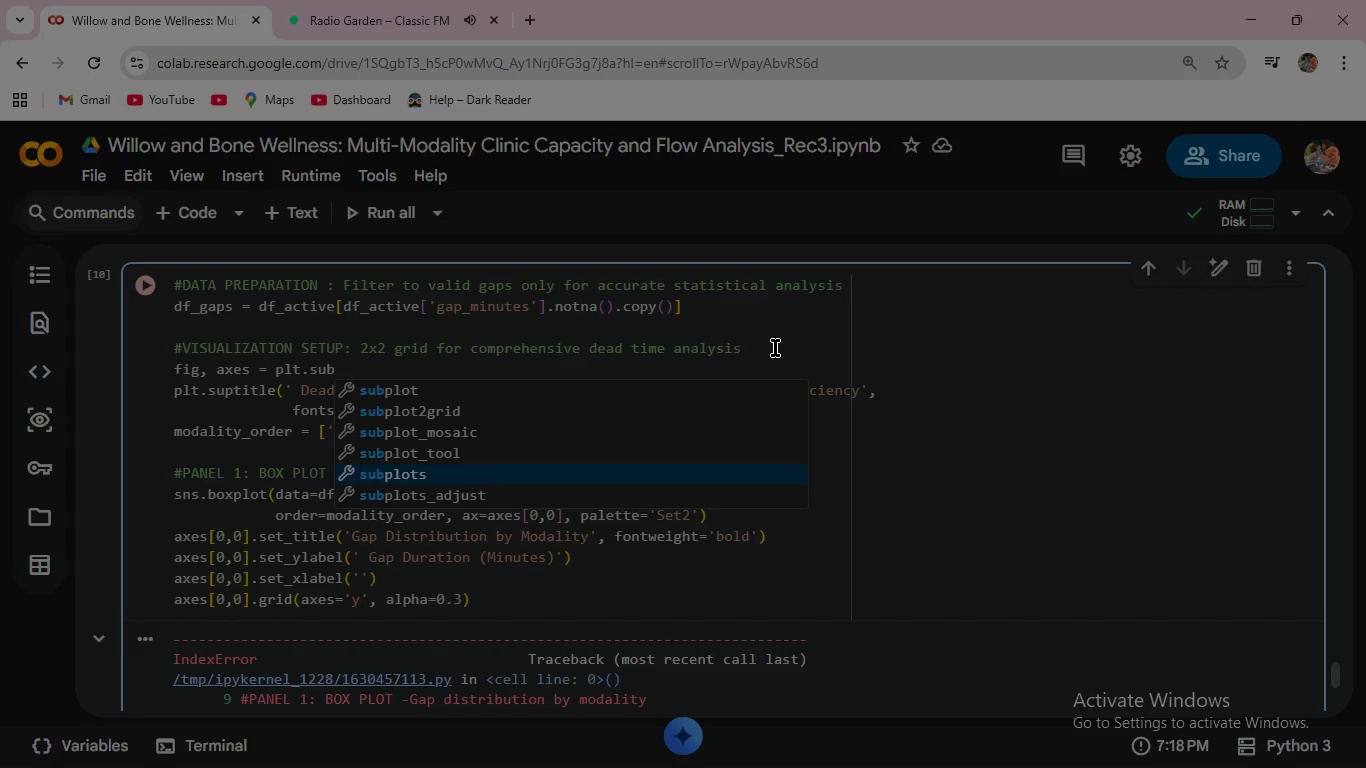 
key(ArrowDown)
 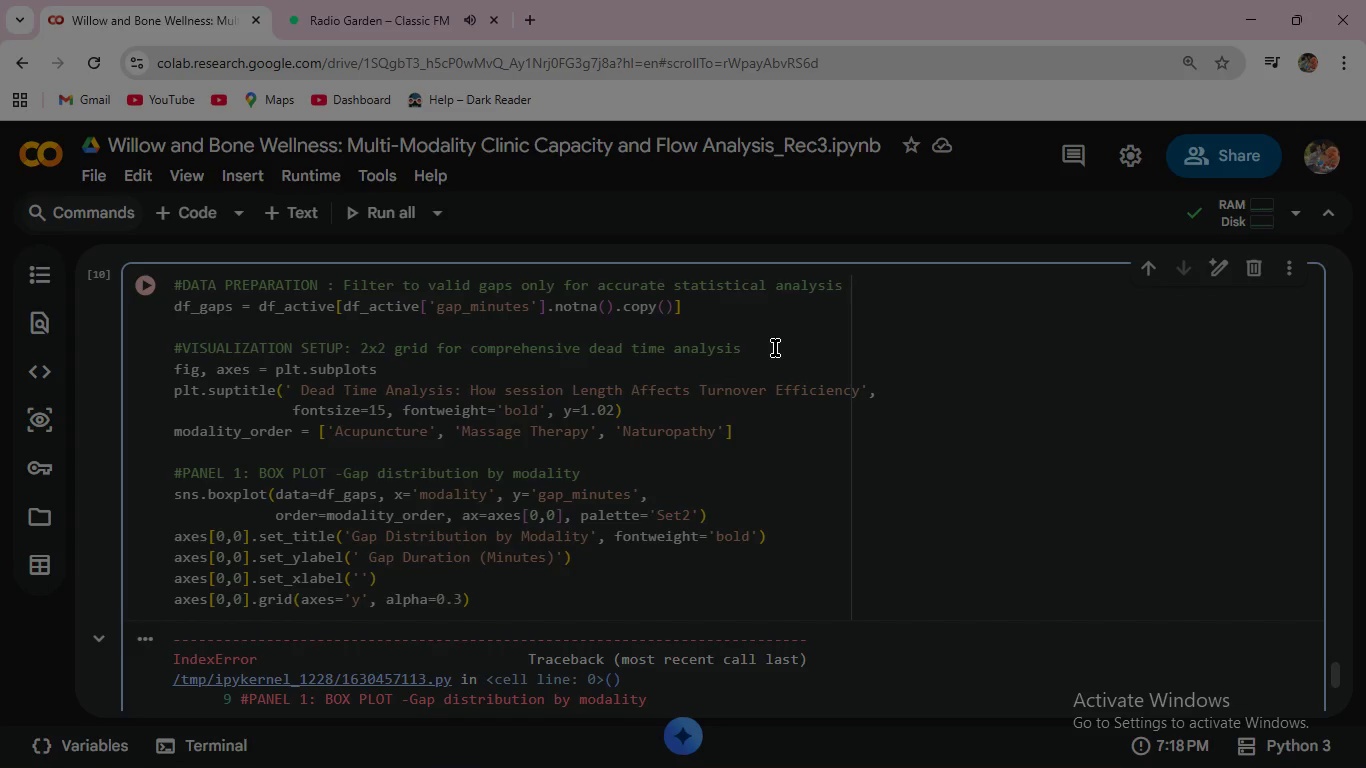 
key(Enter)
 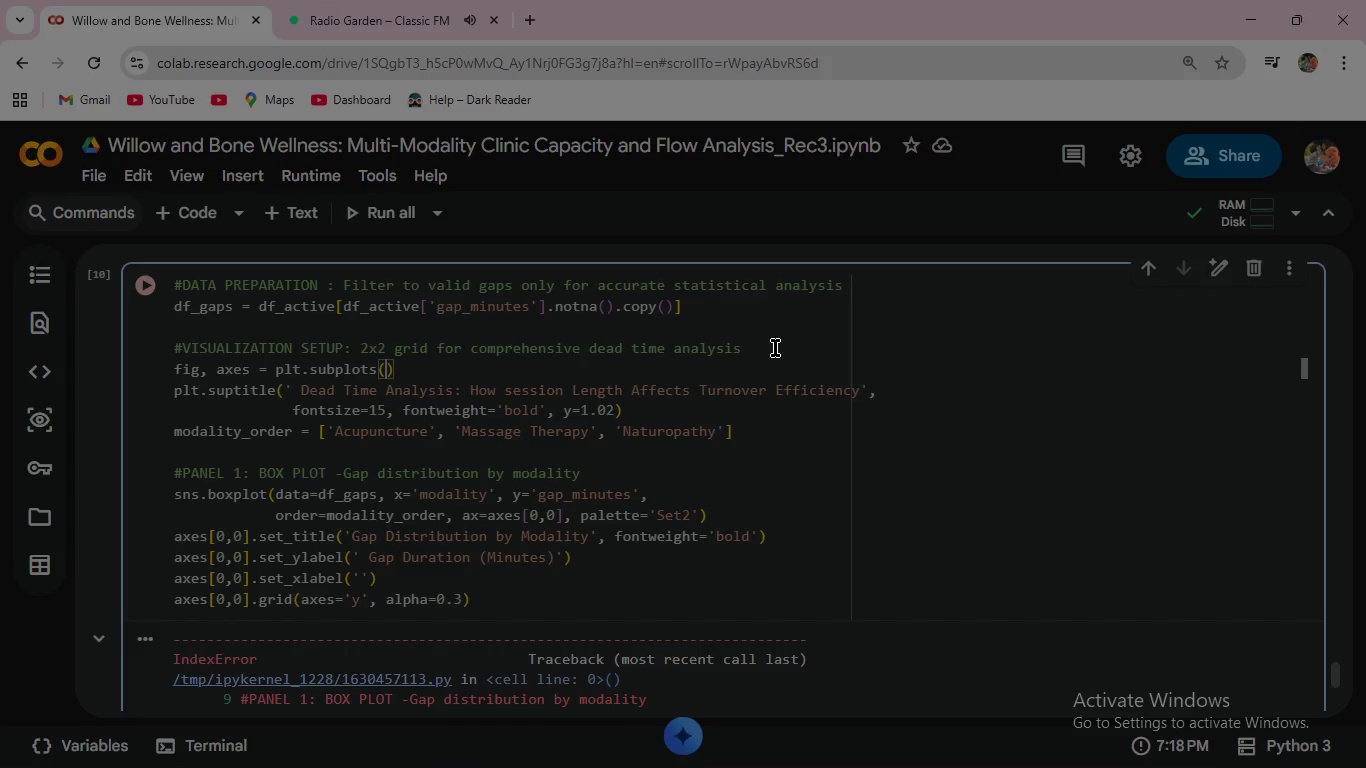 
wait(5.38)
 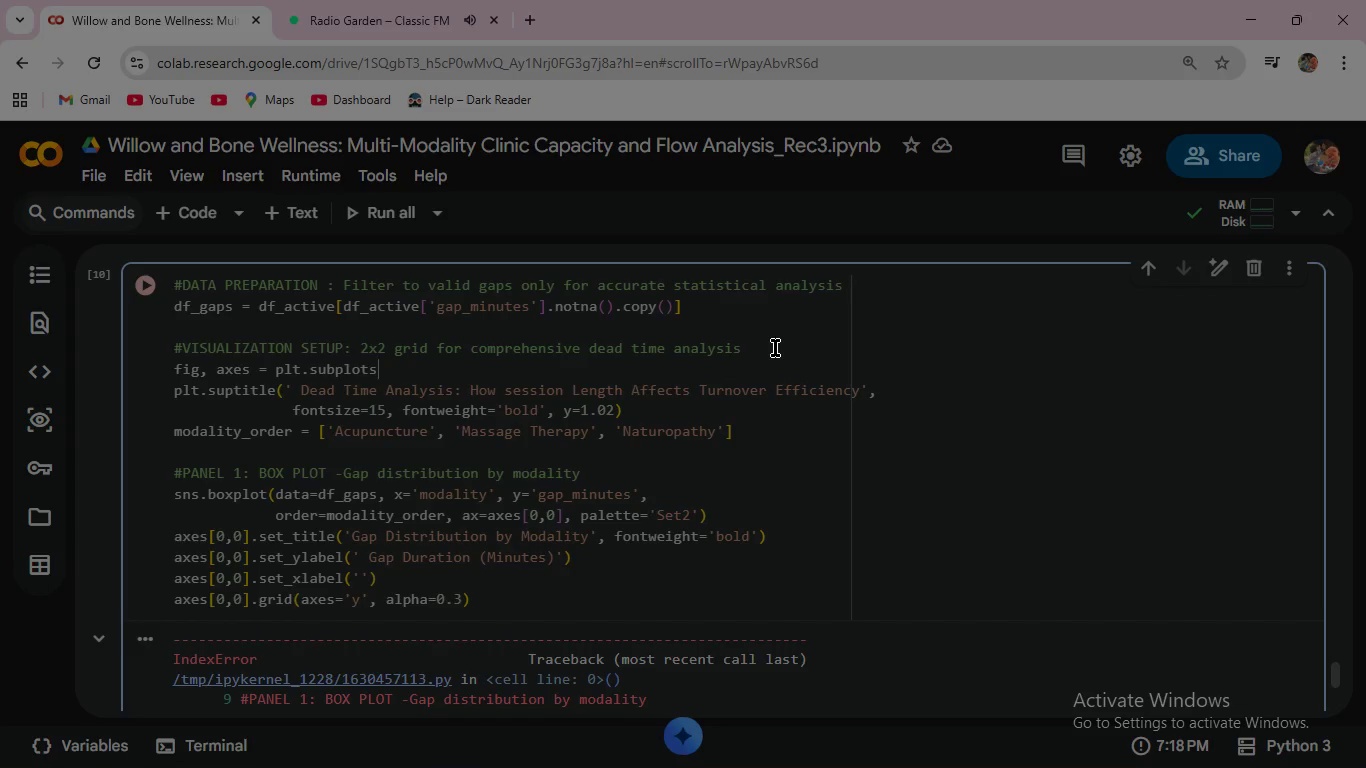 
type((2, 2, figsize)
 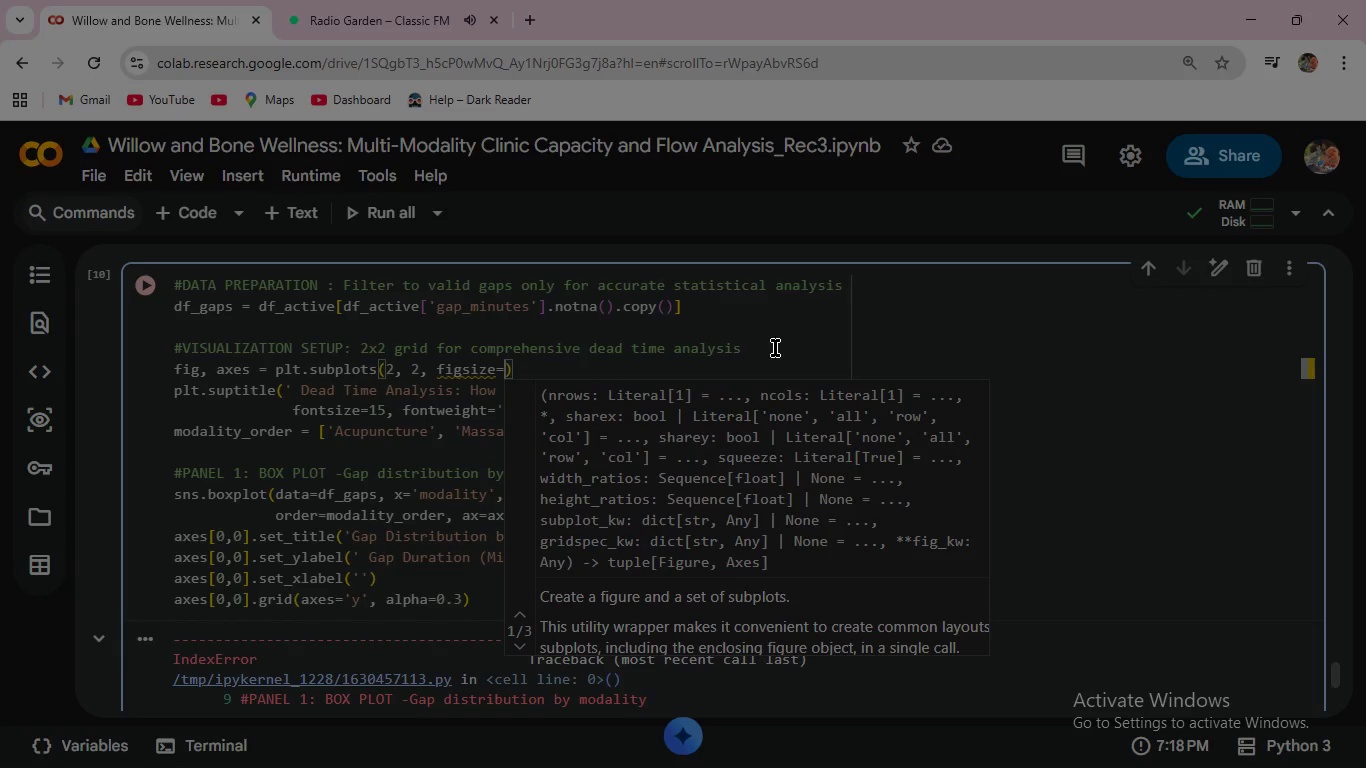 
type(=(16,)
 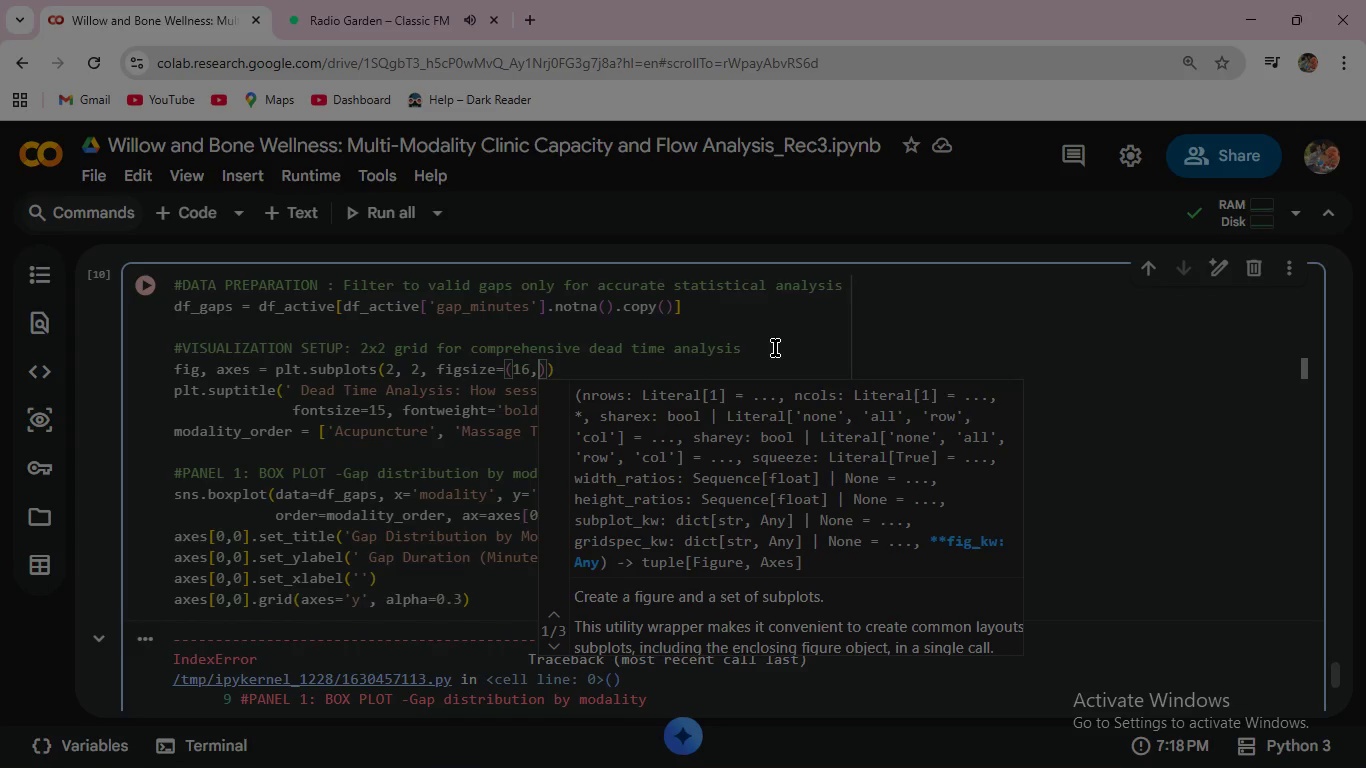 
type(10)
 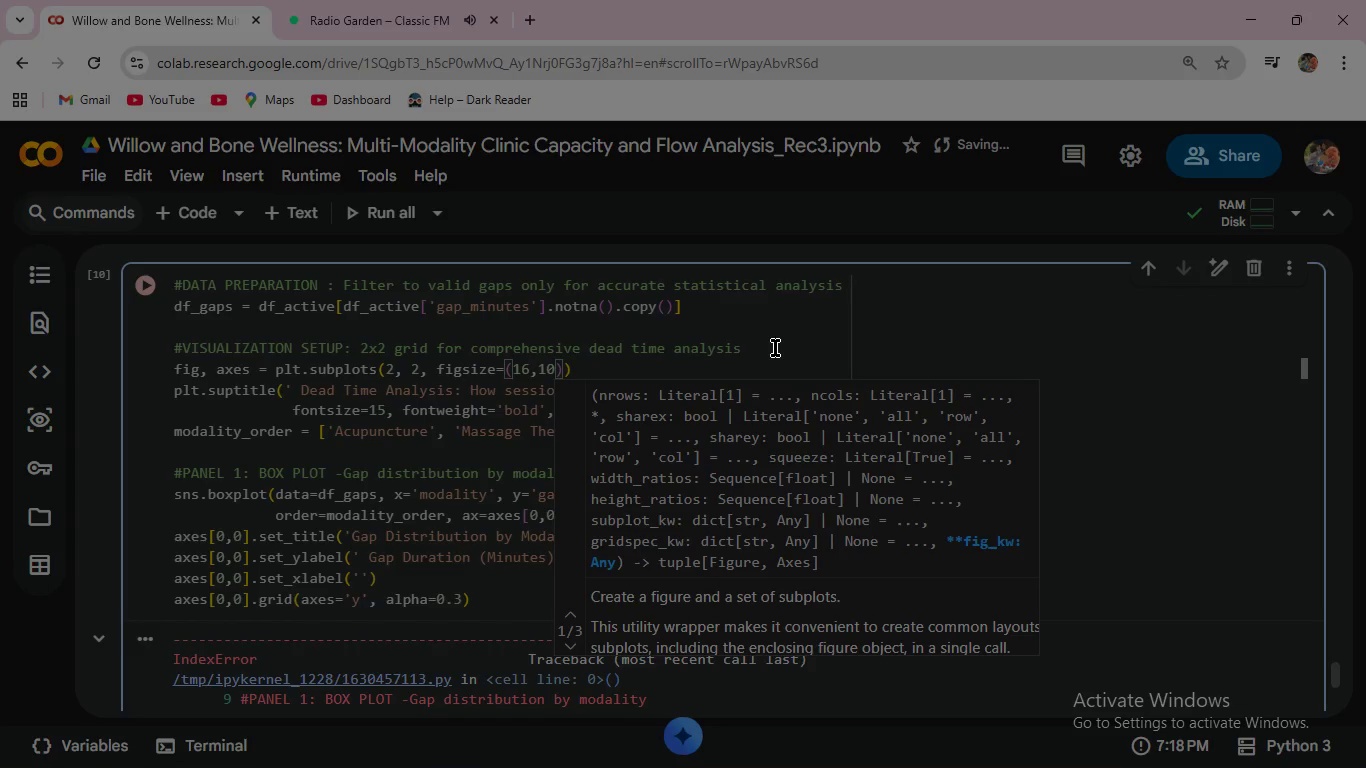 
wait(12.22)
 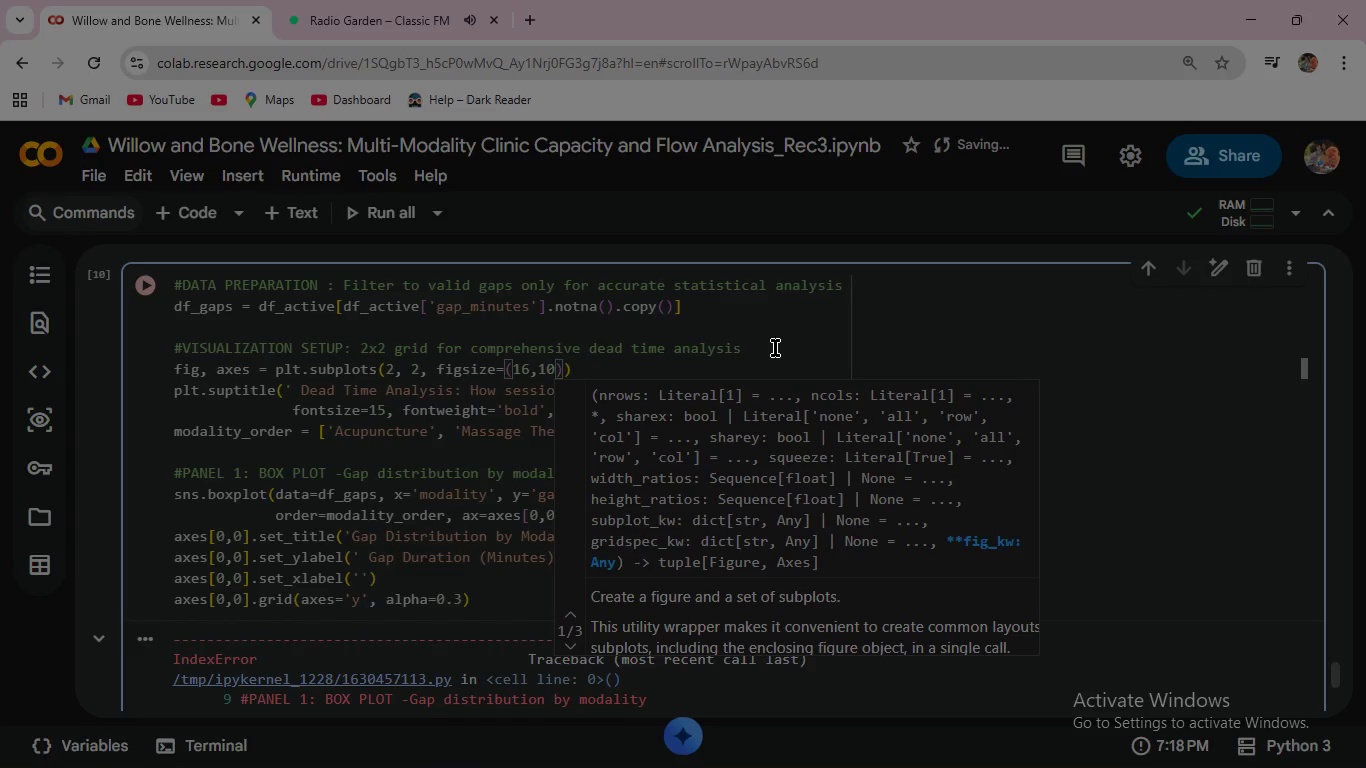 
left_click([148, 281])
 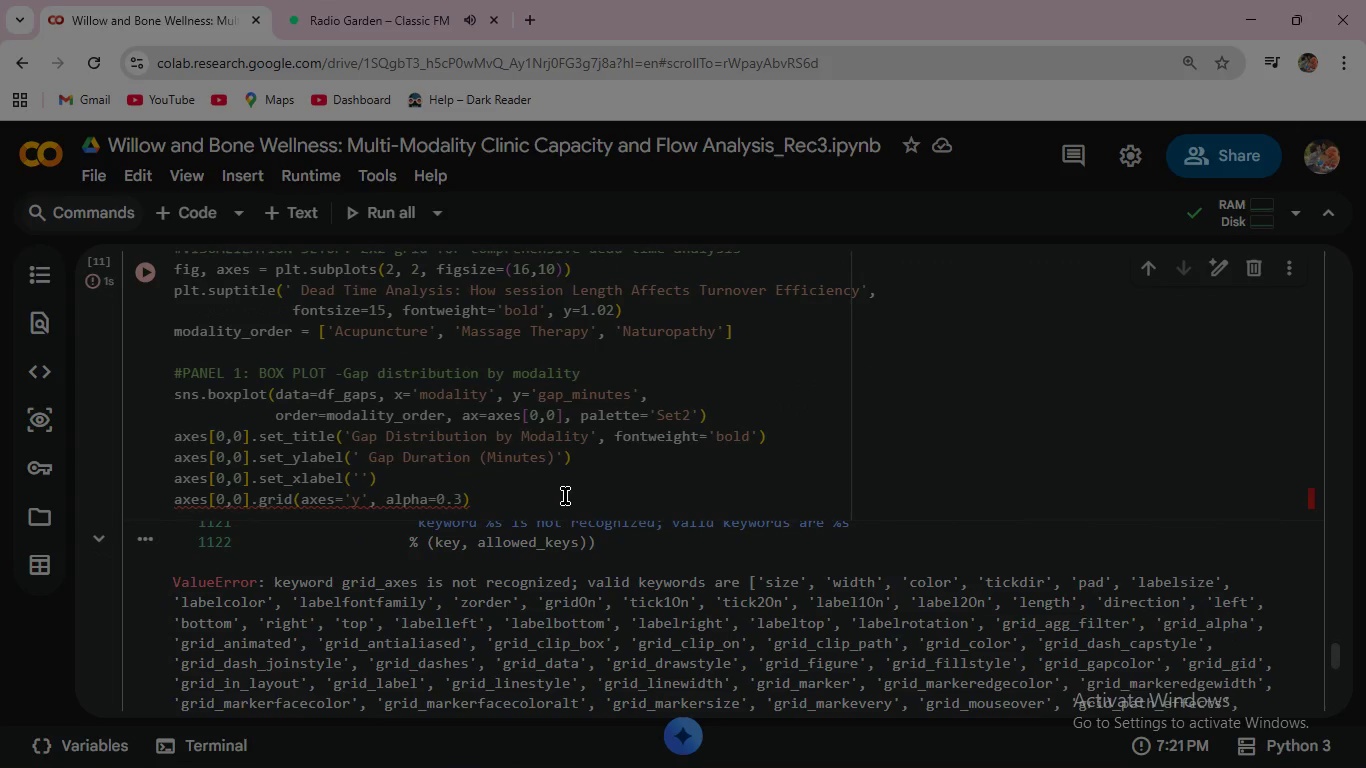 
scroll: coordinate [565, 496], scroll_direction: down, amount: 6.0
 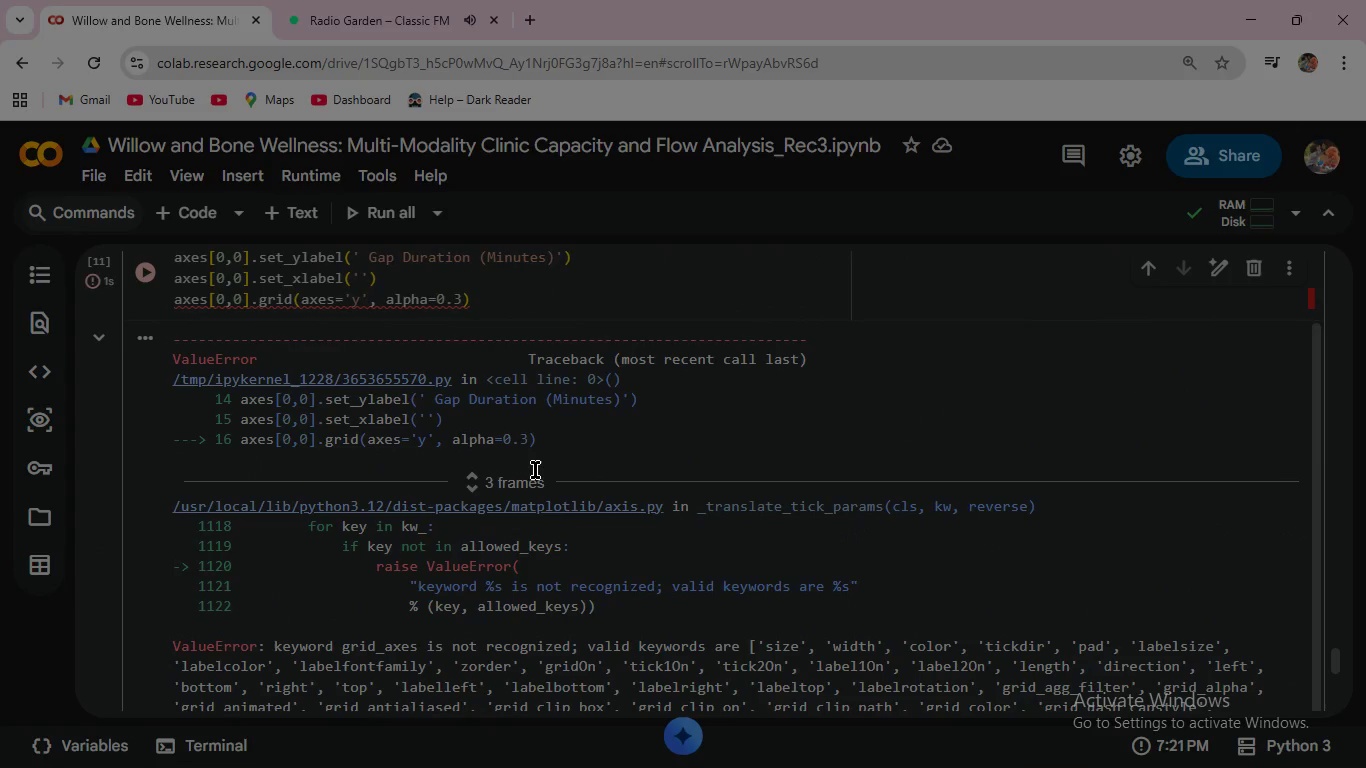 
scroll: coordinate [535, 470], scroll_direction: up, amount: 8.0
 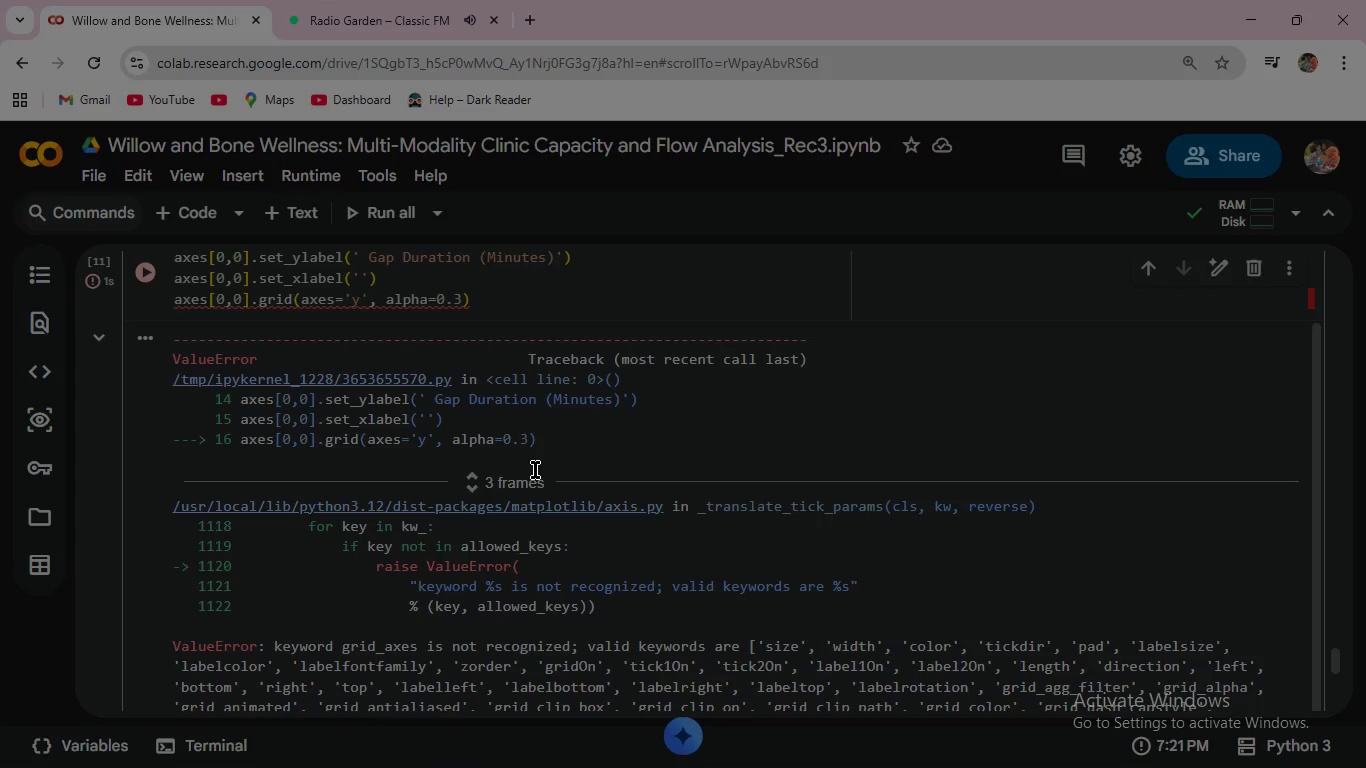 
wait(18.56)
 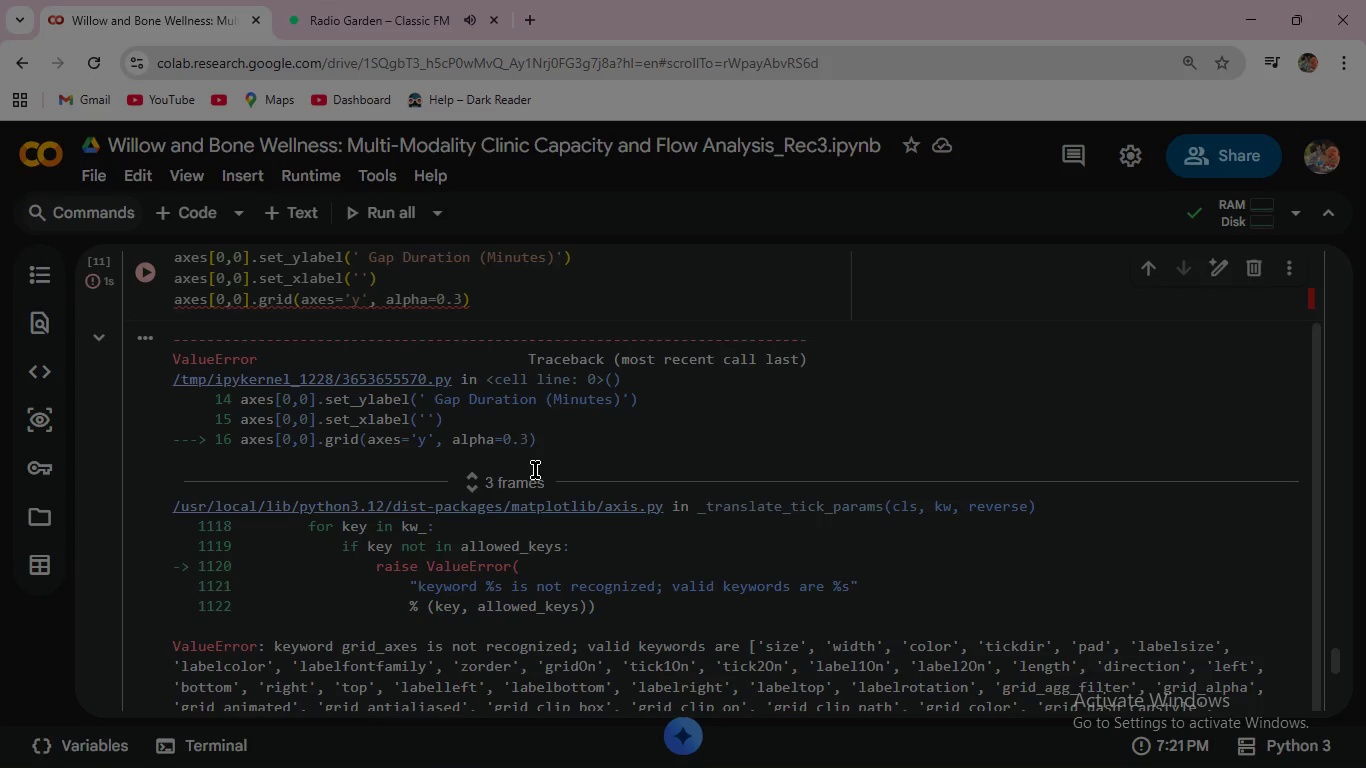 
scroll: coordinate [535, 470], scroll_direction: down, amount: 1.0
 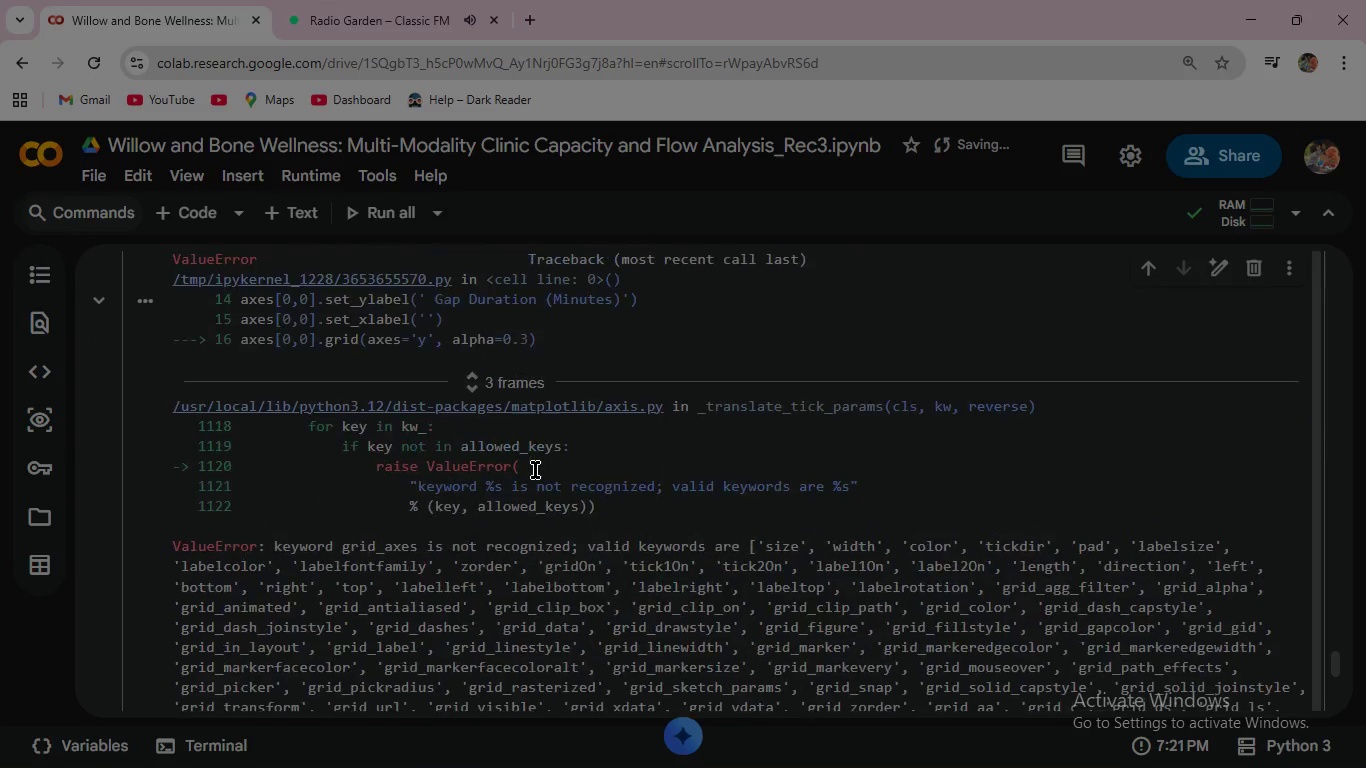 
wait(5.73)
 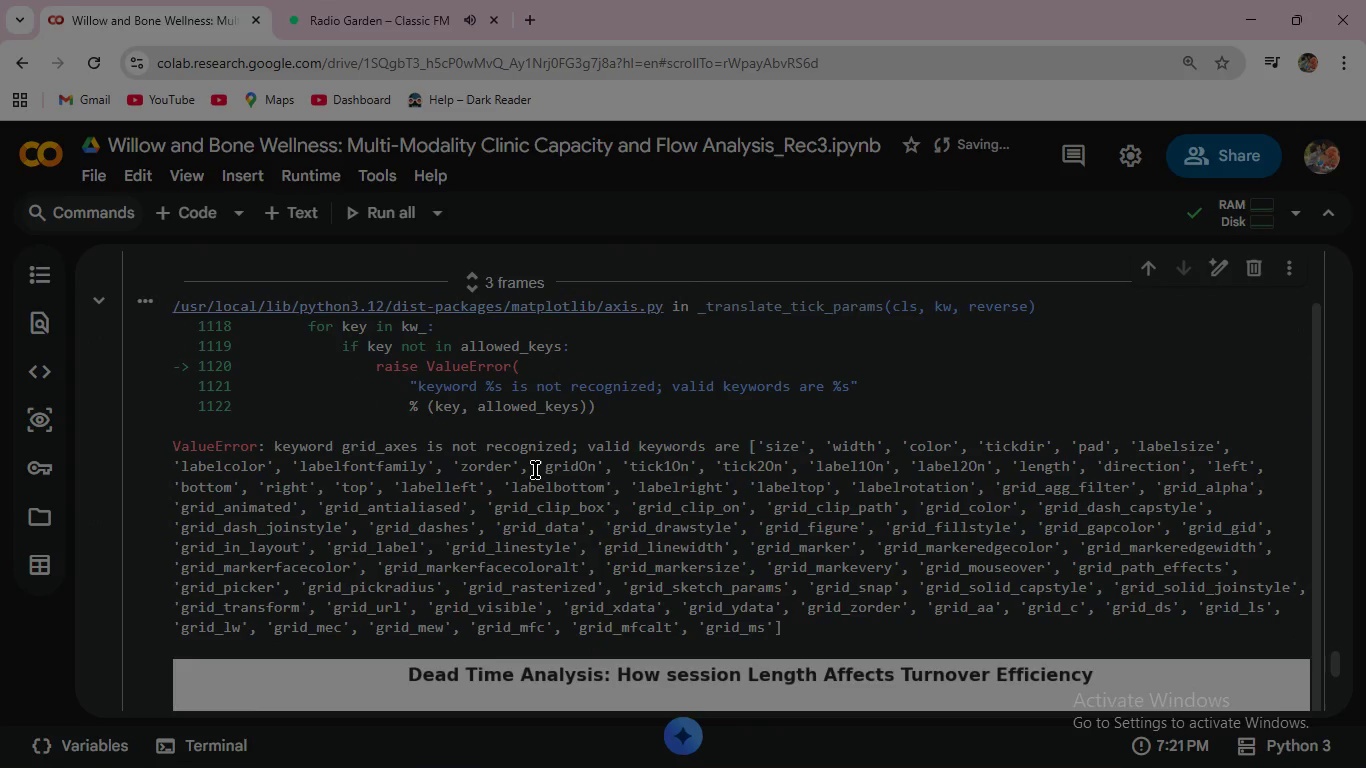 
scroll: coordinate [535, 470], scroll_direction: up, amount: 2.0
 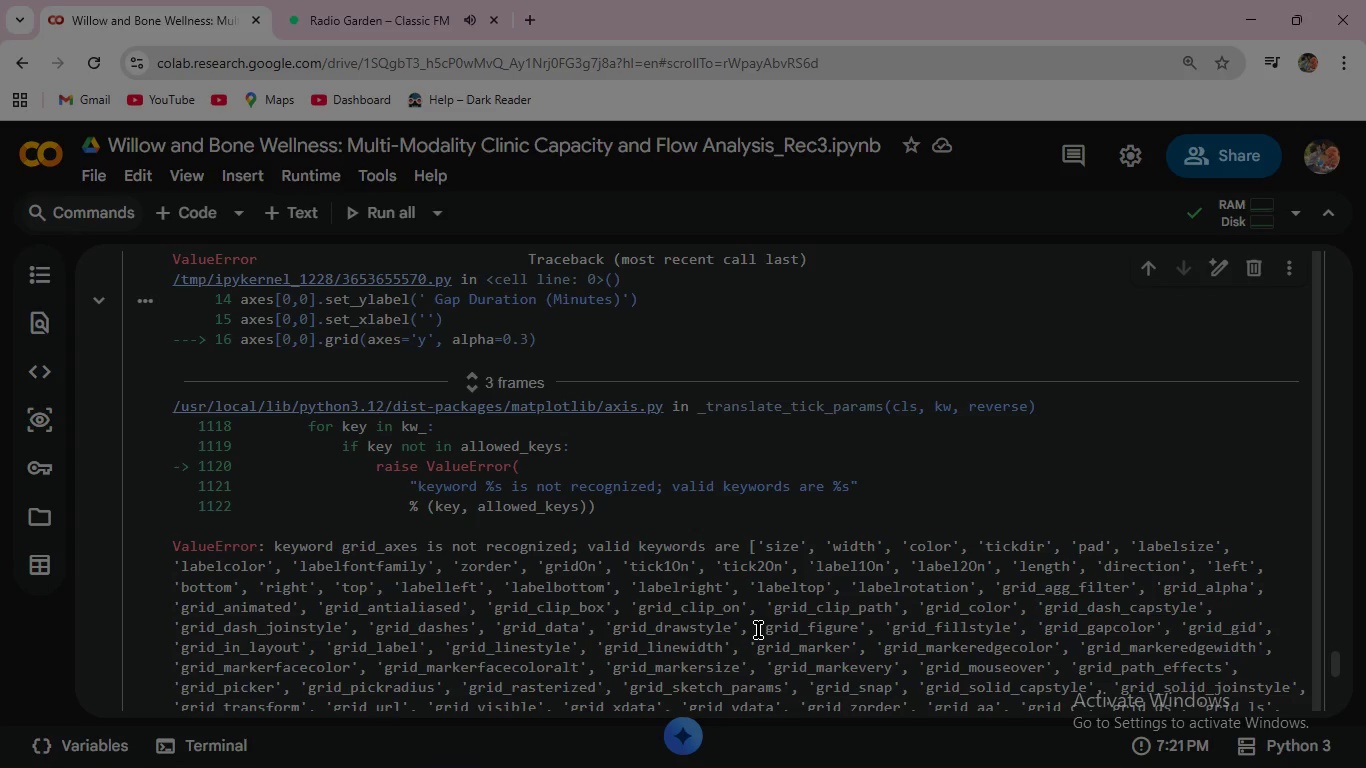 
wait(18.97)
 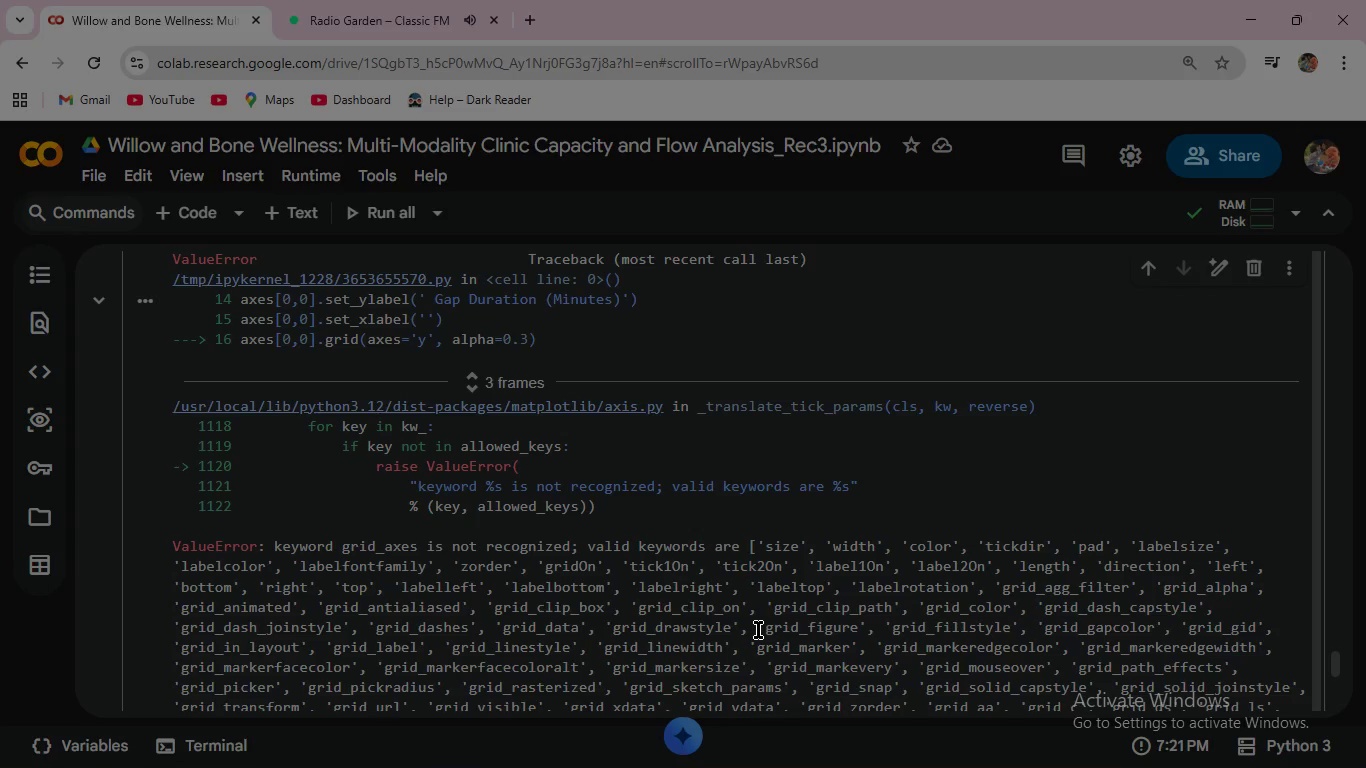 
scroll: coordinate [396, 456], scroll_direction: up, amount: 3.0
 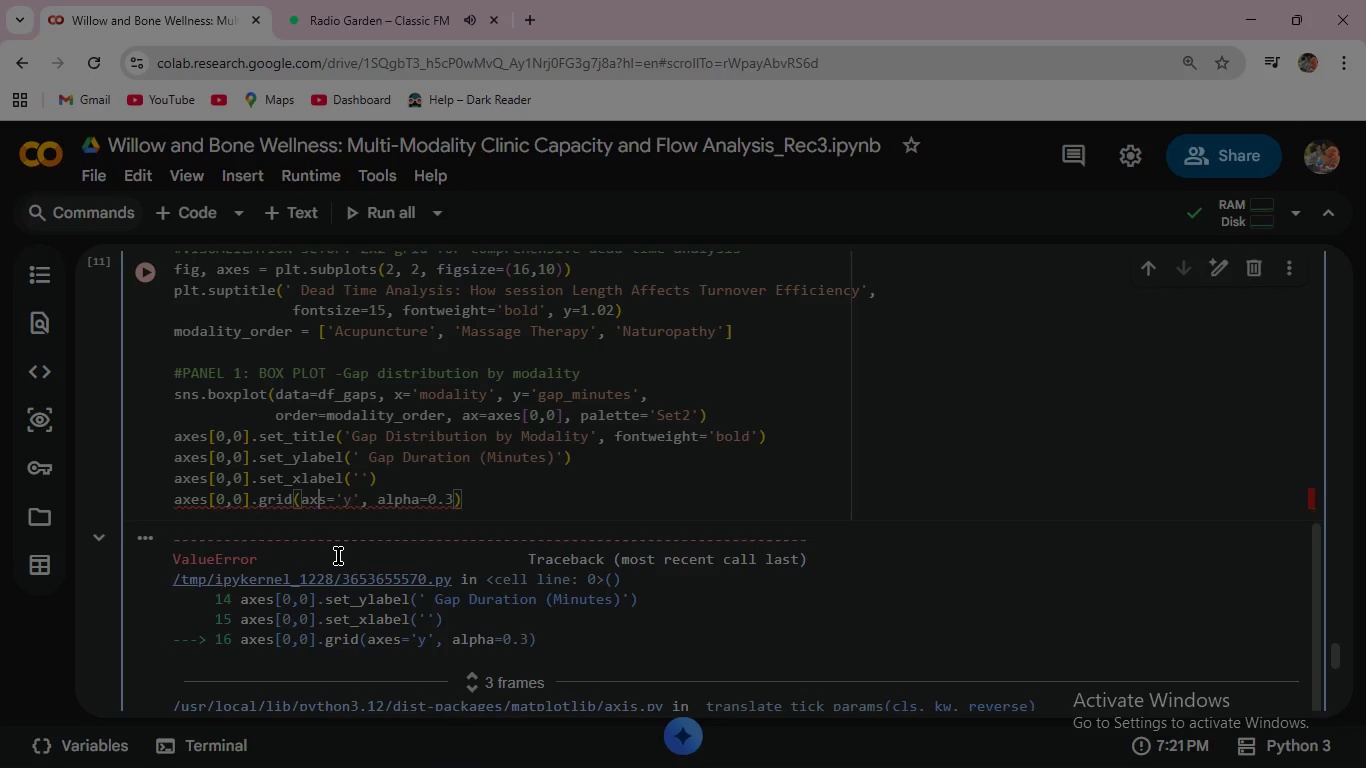 
left_click([330, 501])
 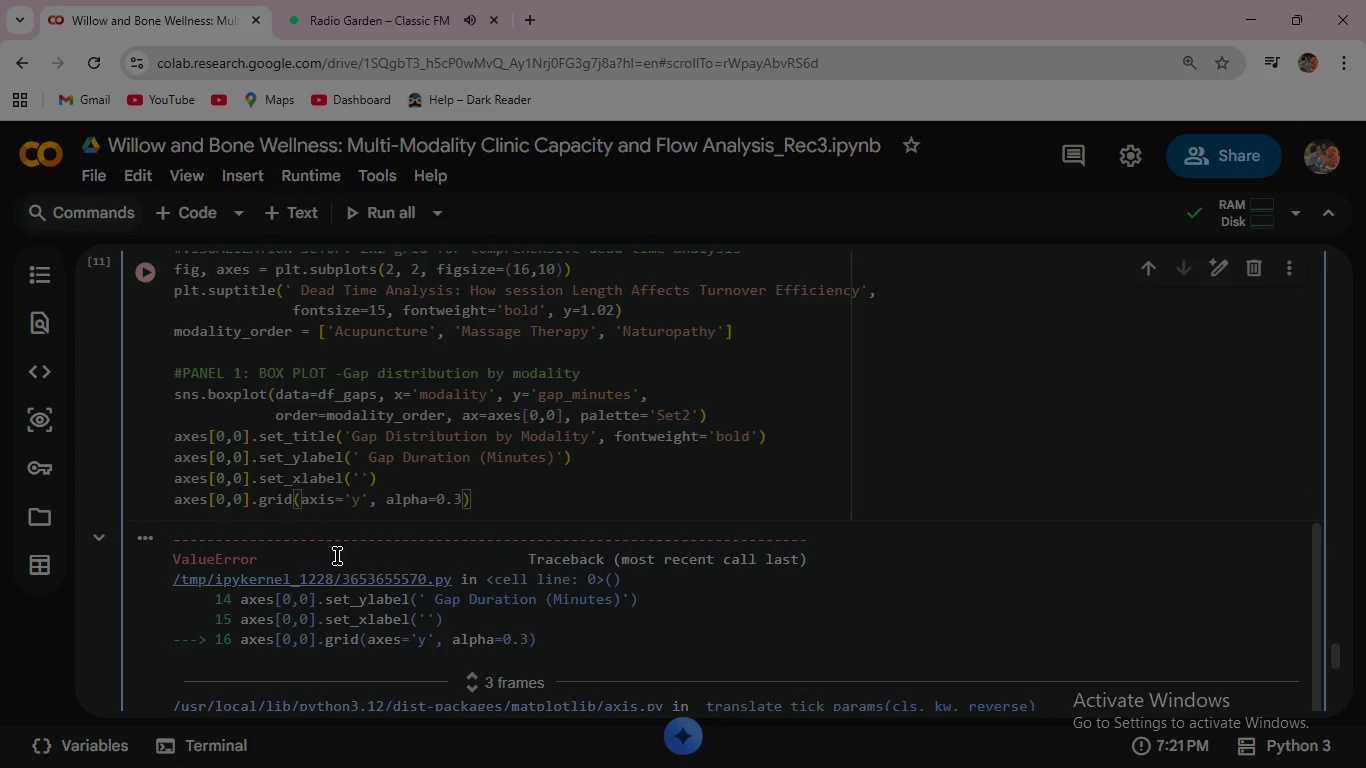 
key(Backspace)
 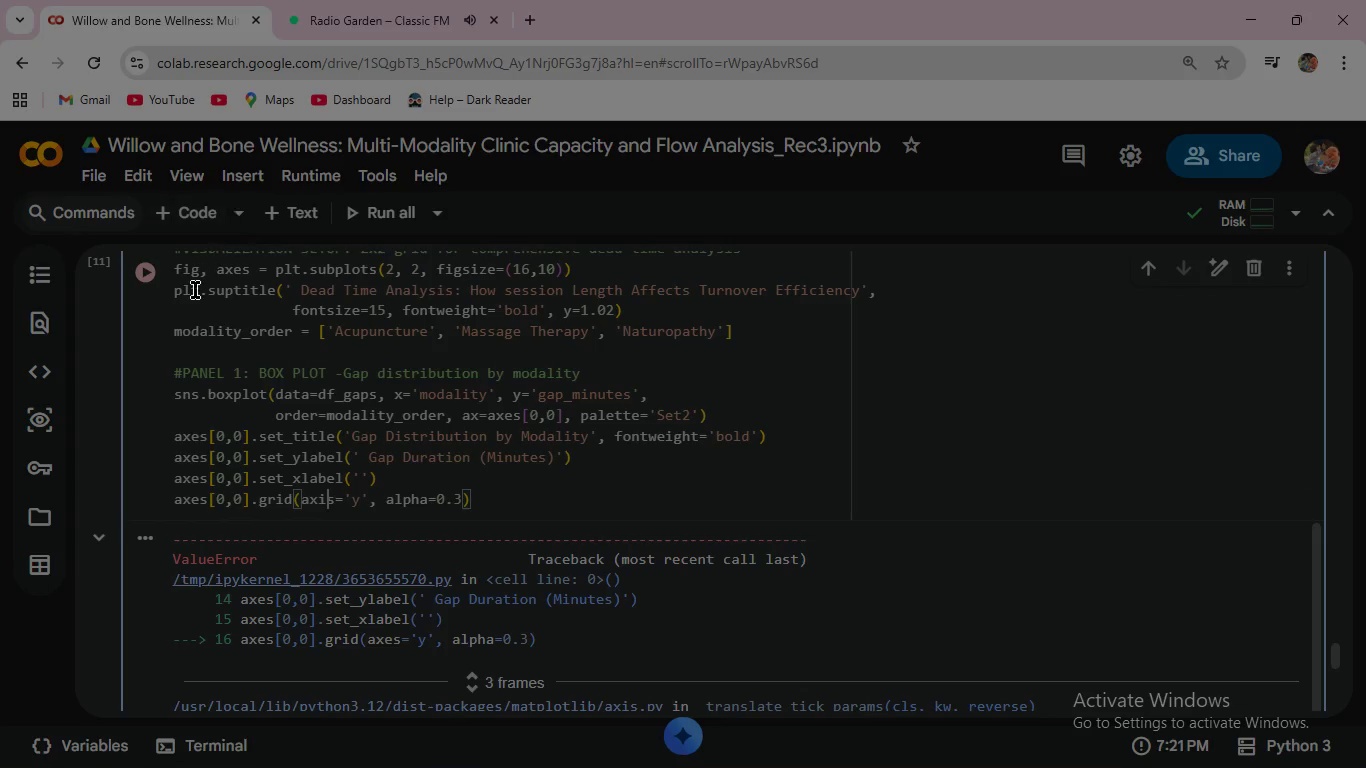 
key(I)
 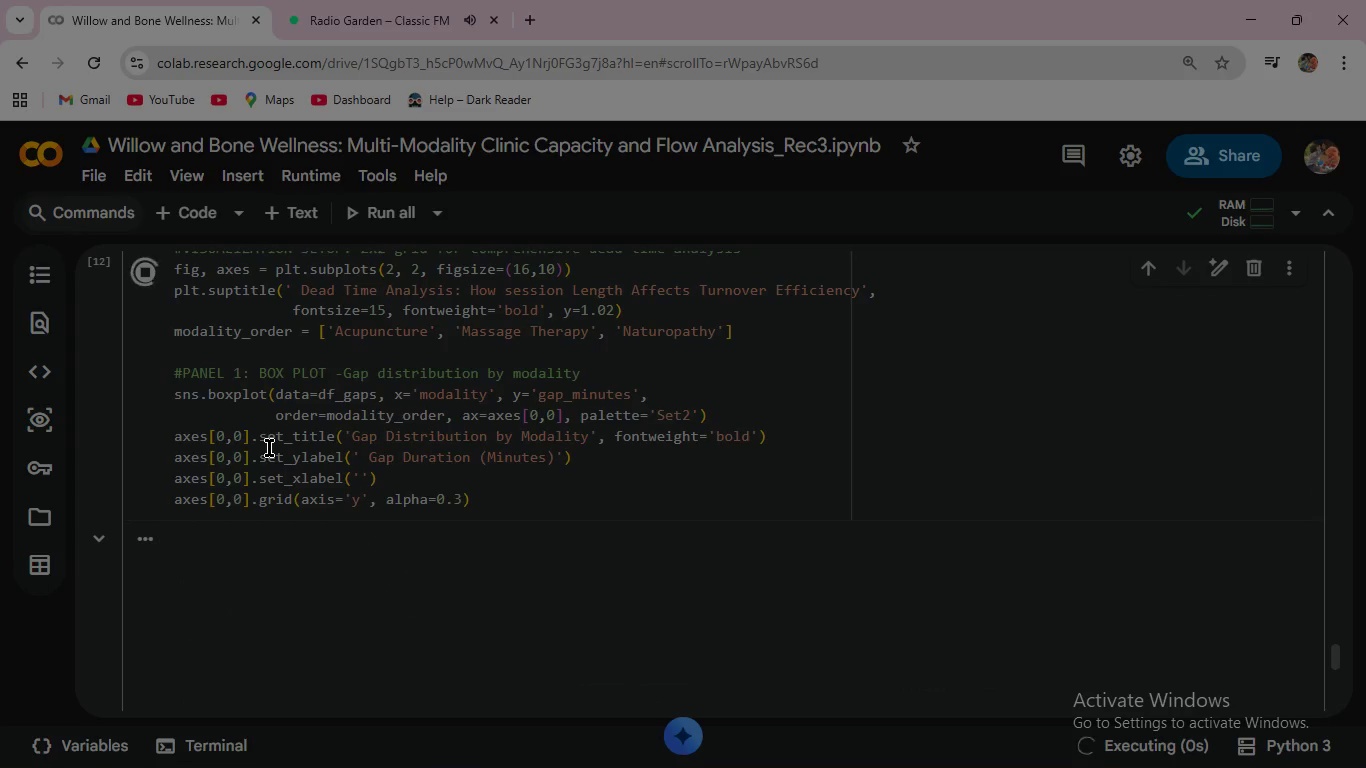 
left_click([148, 273])
 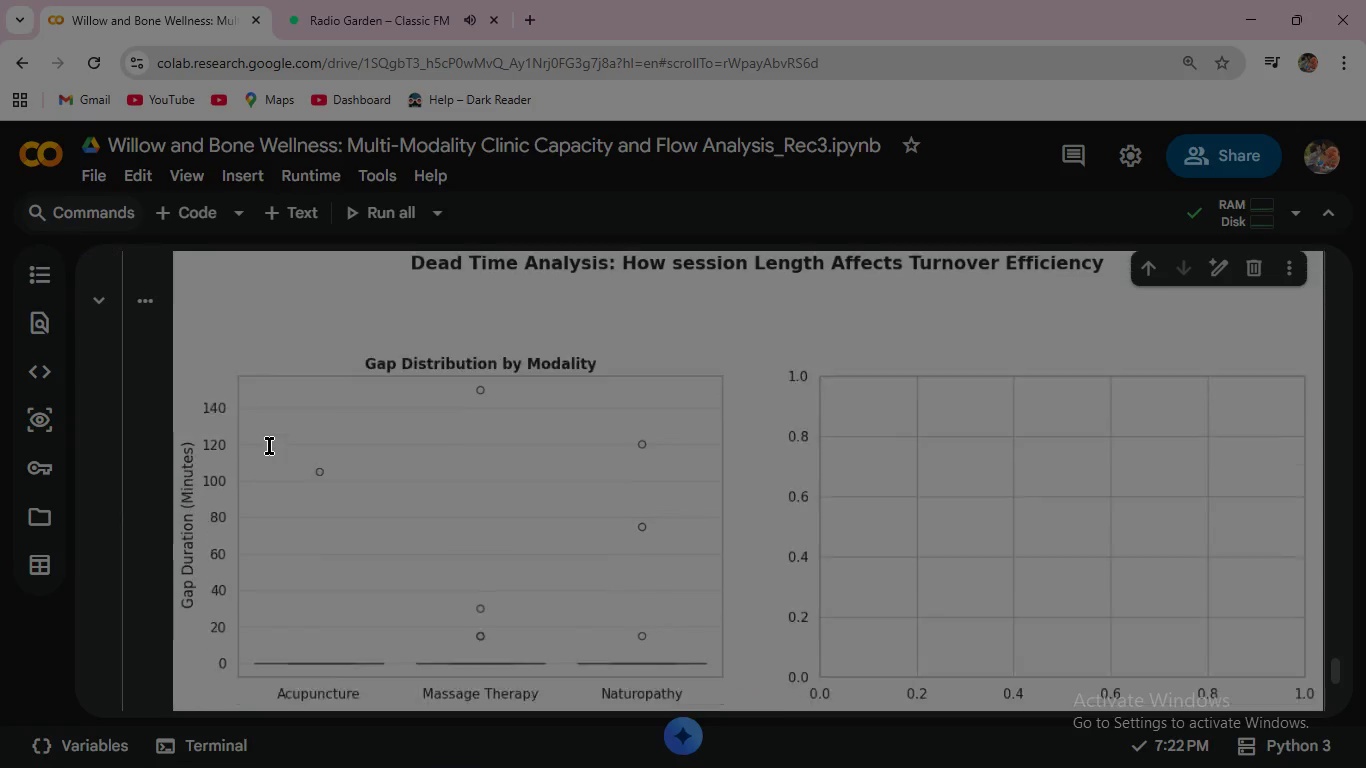 
scroll: coordinate [269, 446], scroll_direction: down, amount: 4.0
 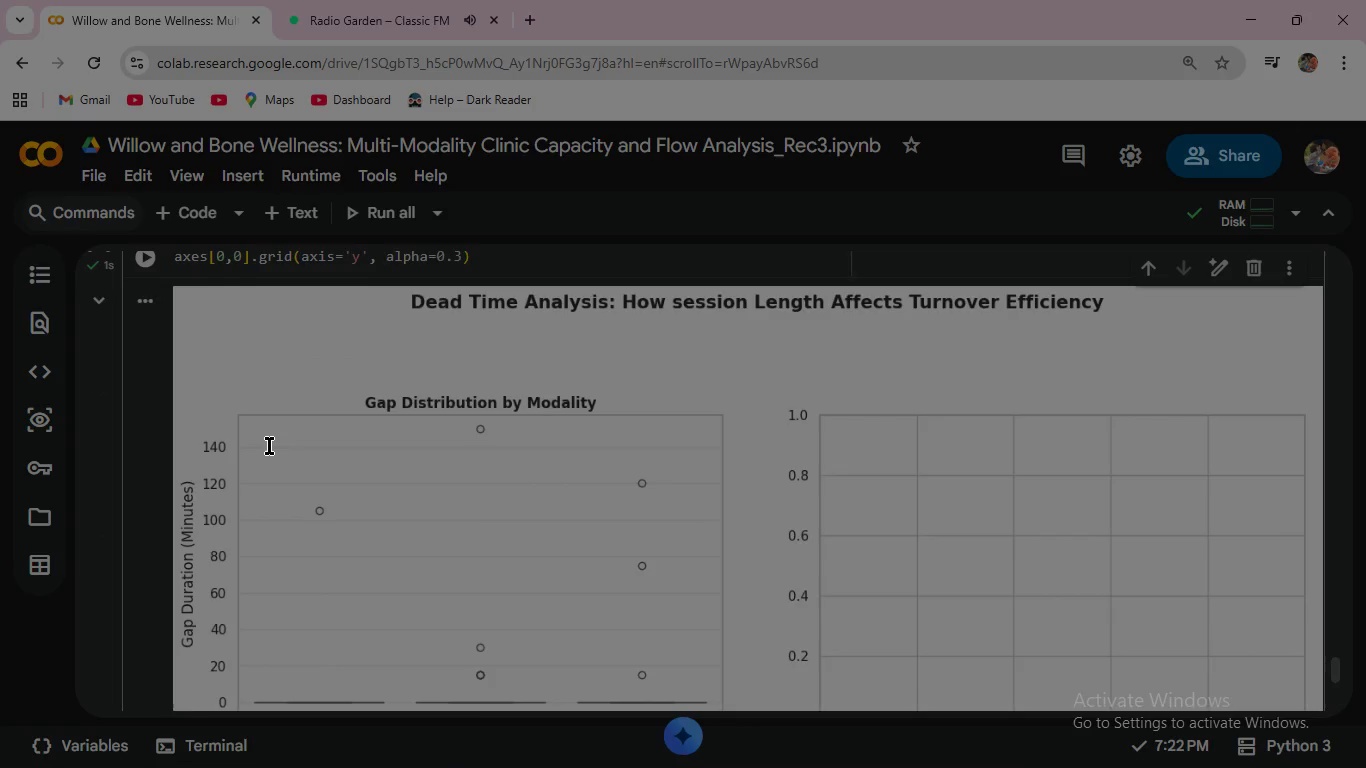 
scroll: coordinate [269, 446], scroll_direction: up, amount: 2.0
 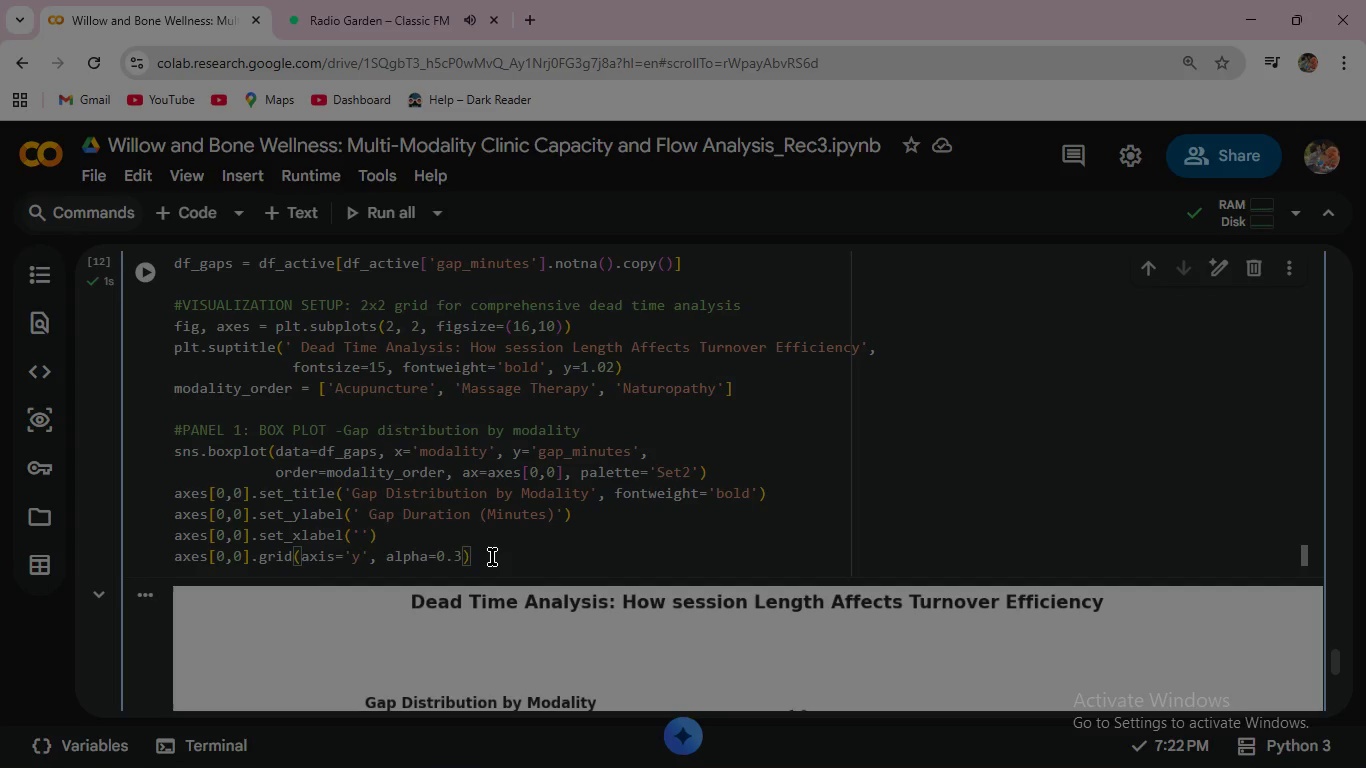 
wait(7.76)
 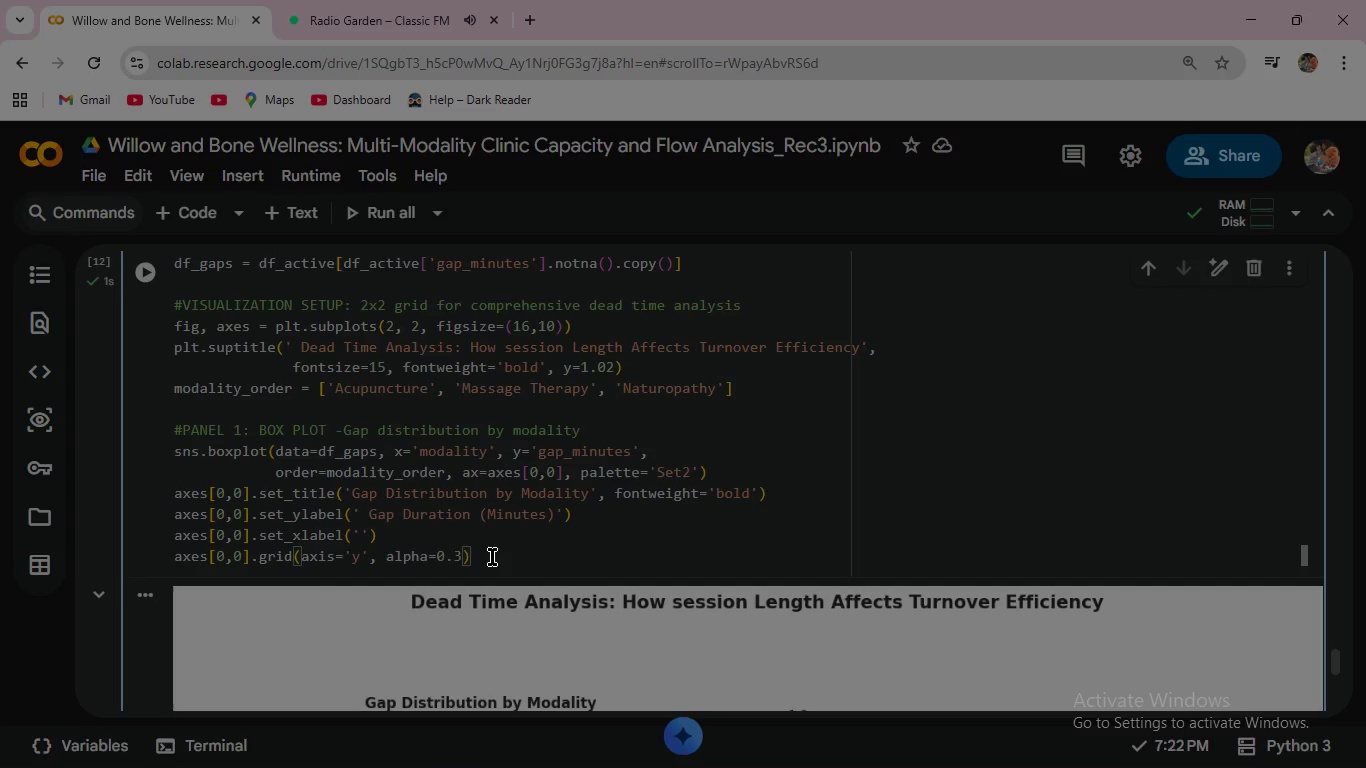 
key(Enter)
 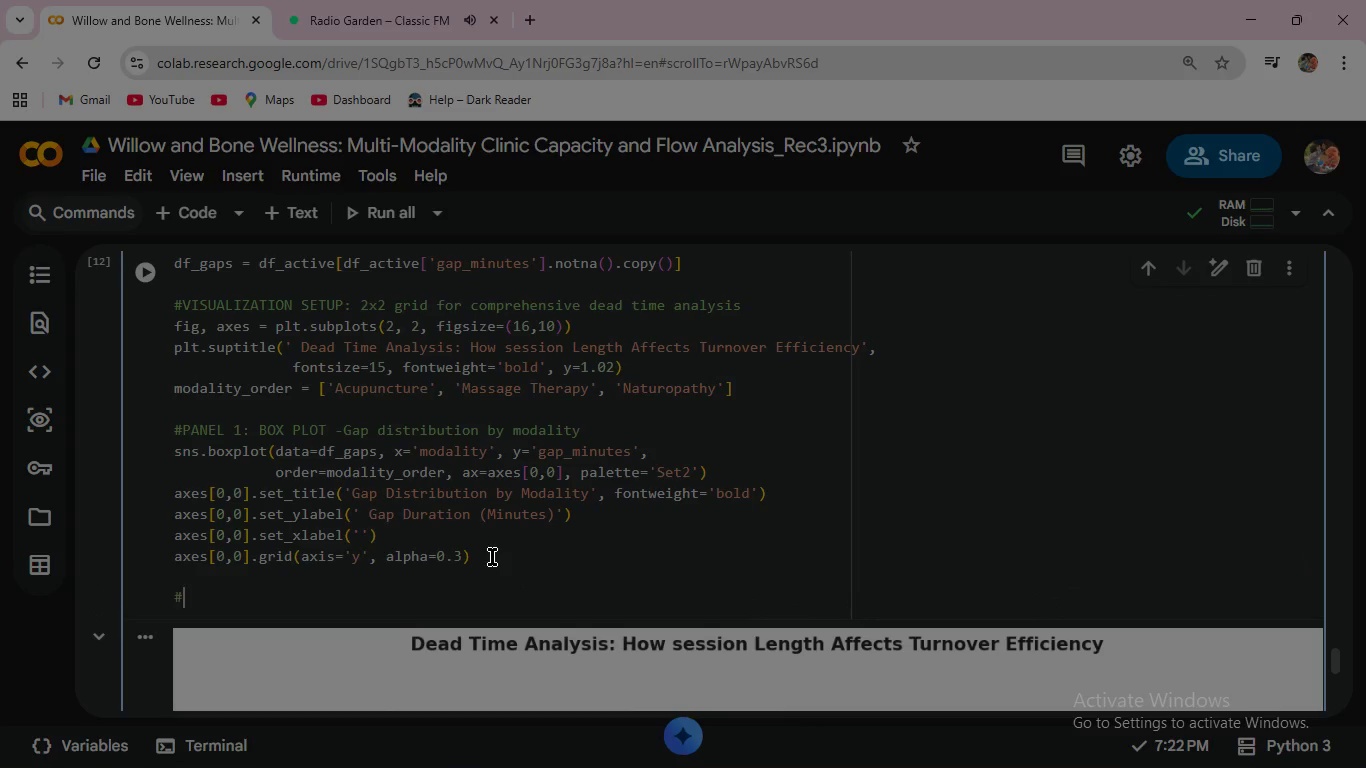 
key(Enter)
 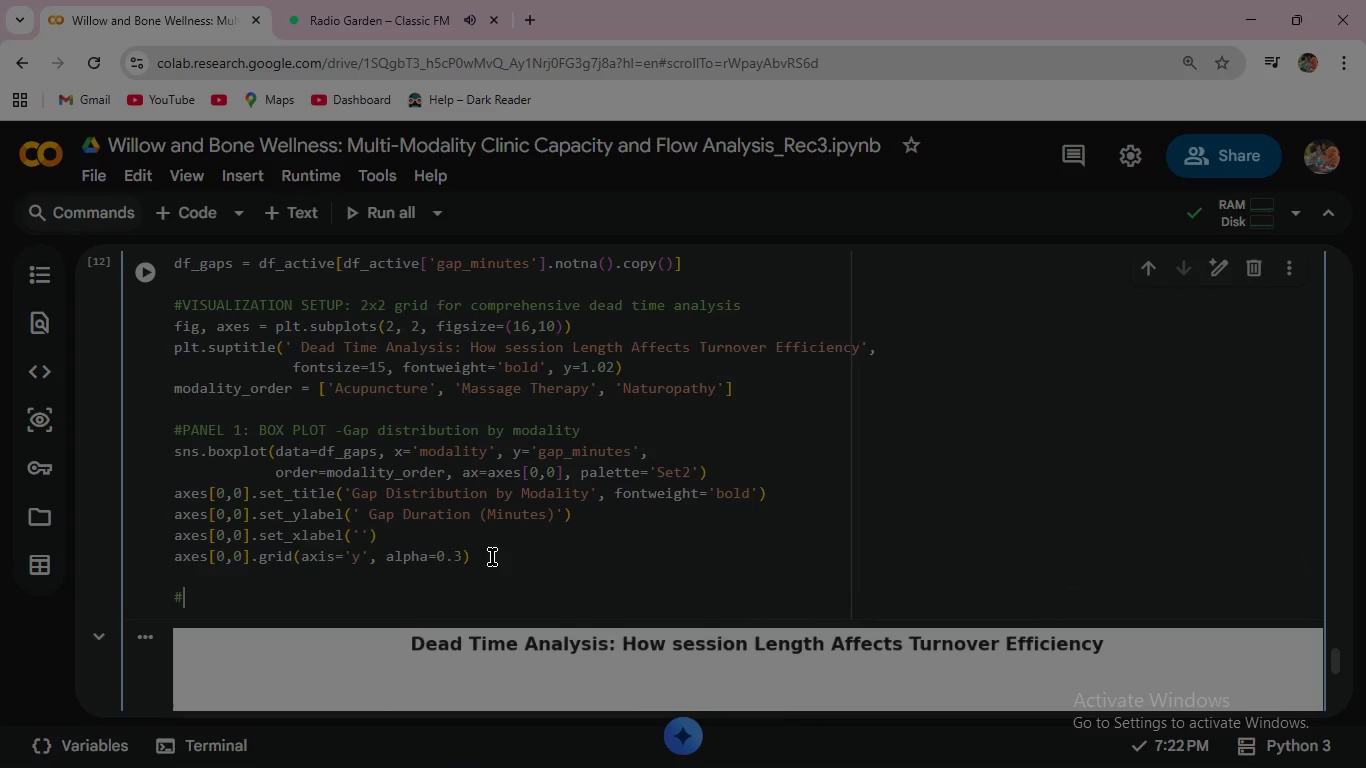 
key(Shift+3)
 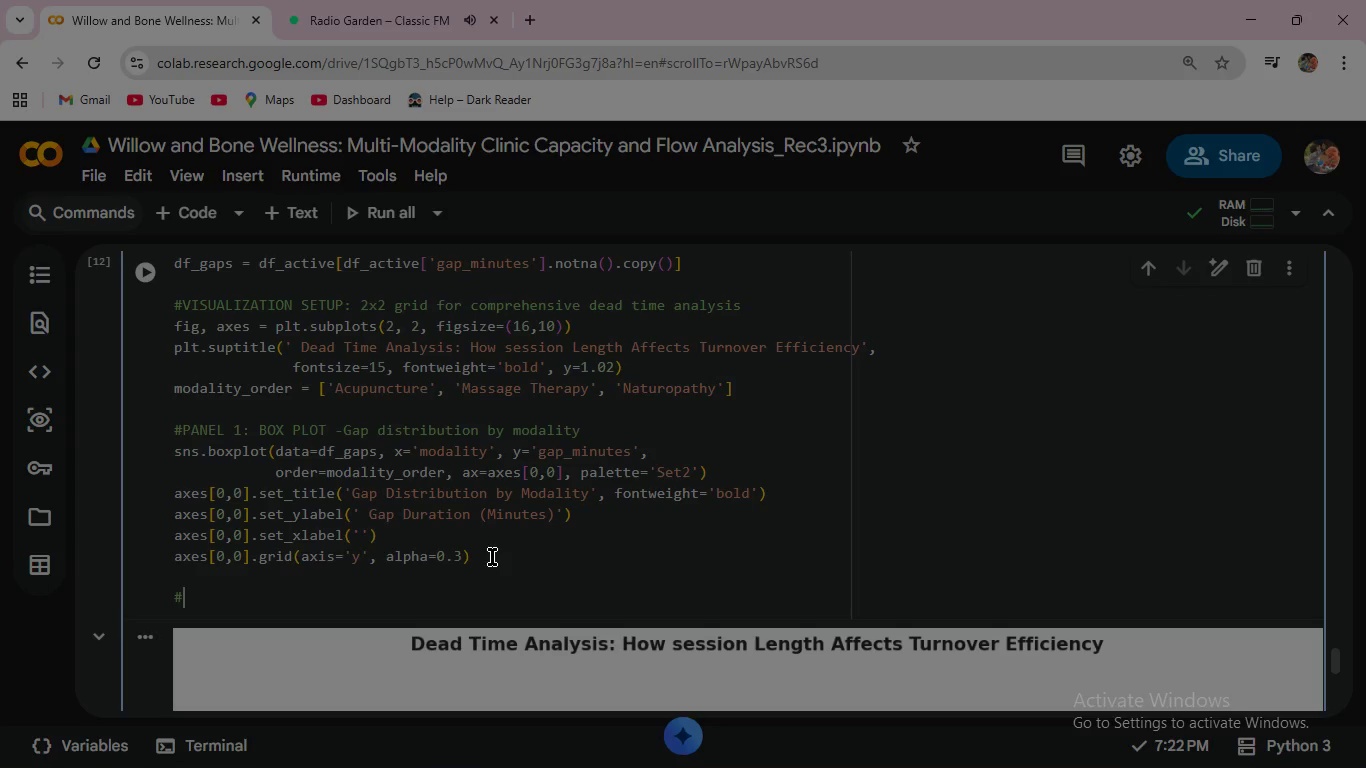 
wait(8.61)
 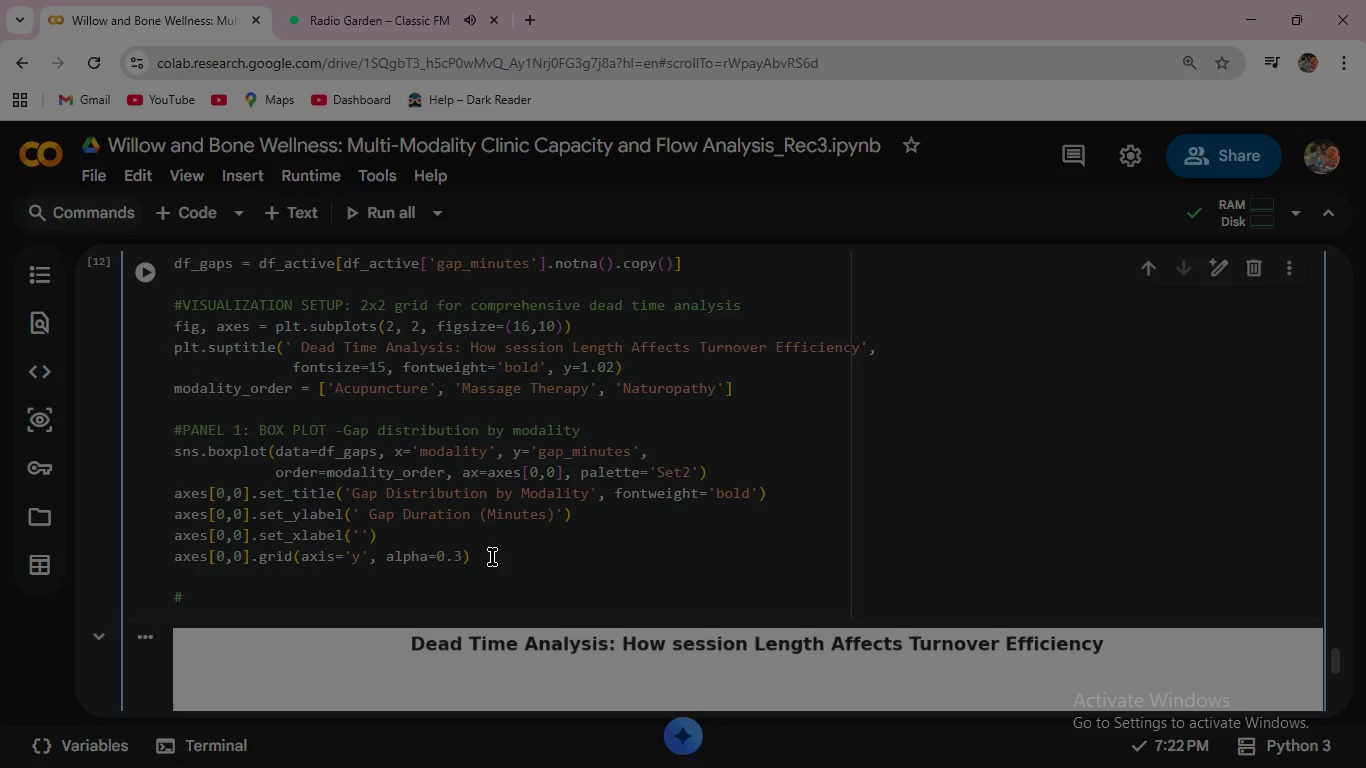 
type(Add median labels for quick refer)
 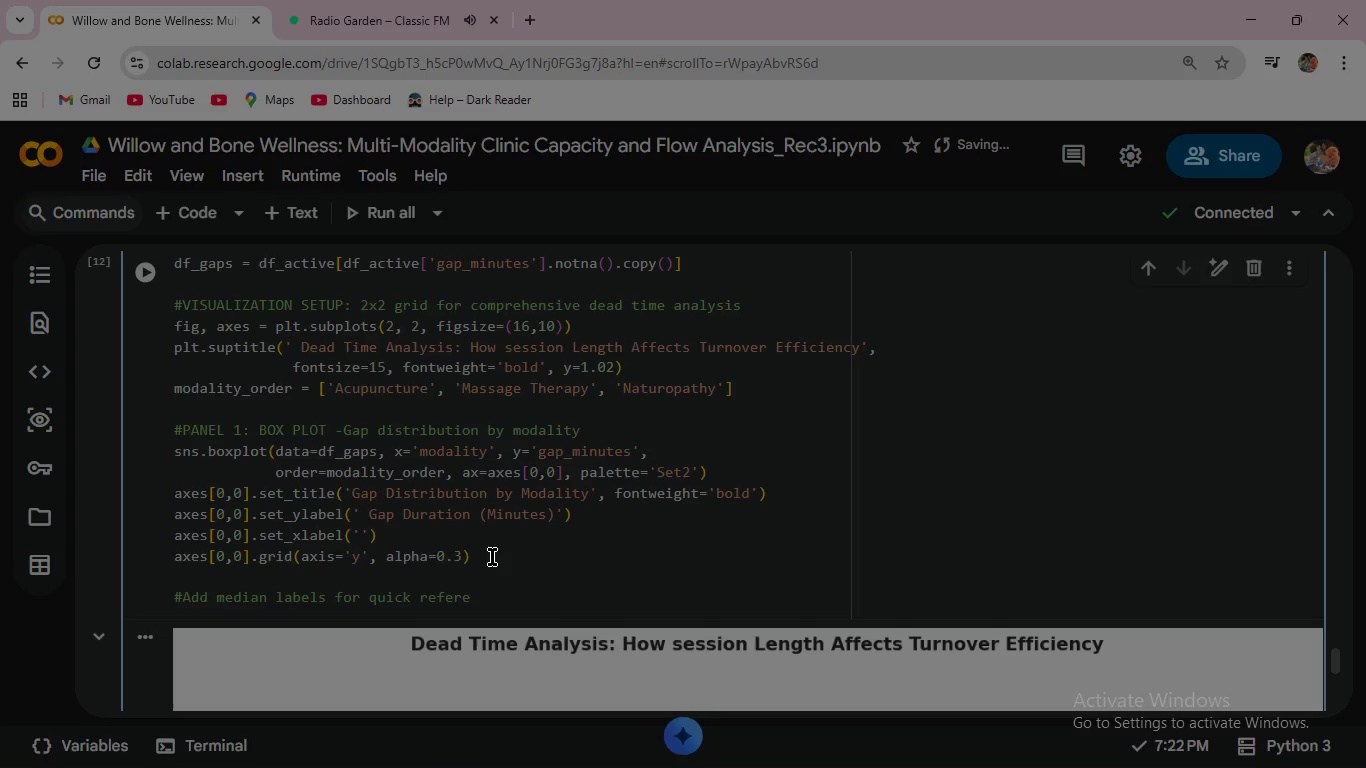 
key(E)
 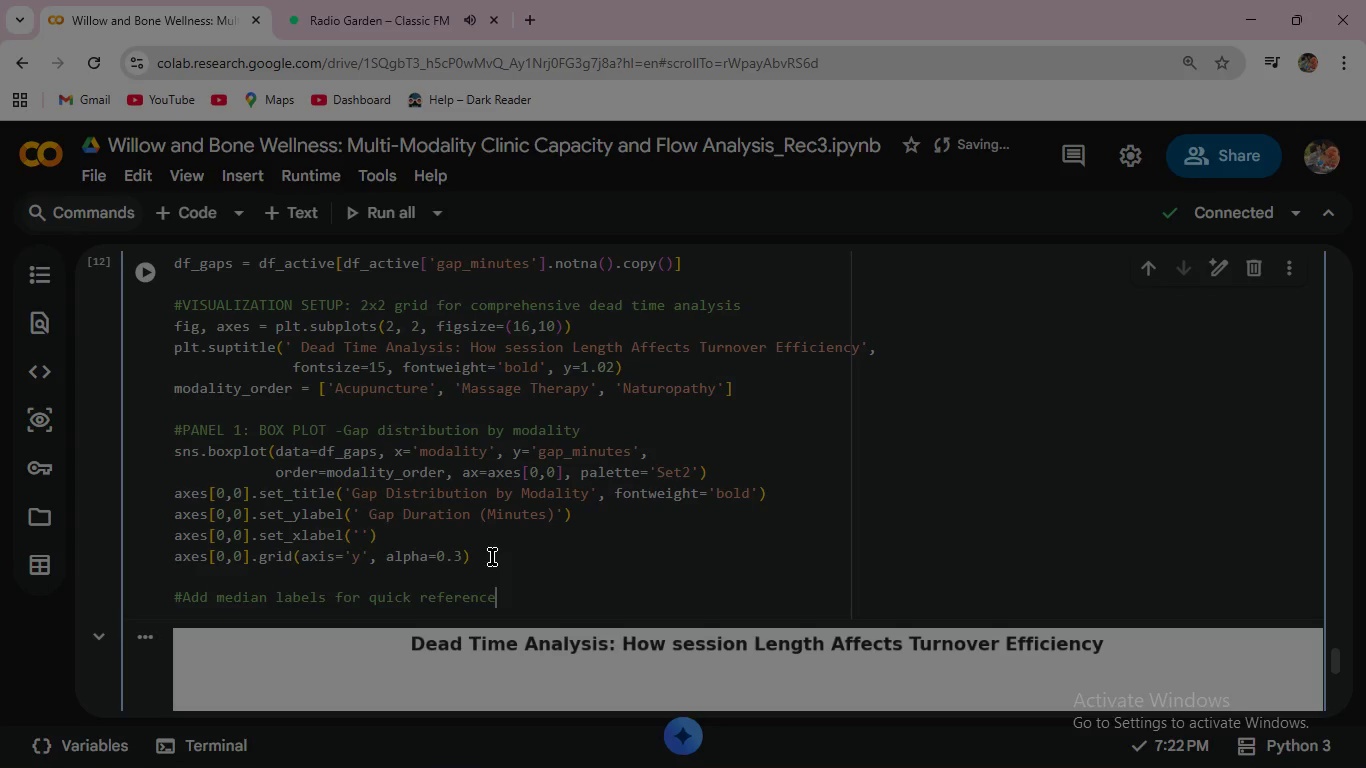 
type(nce )
 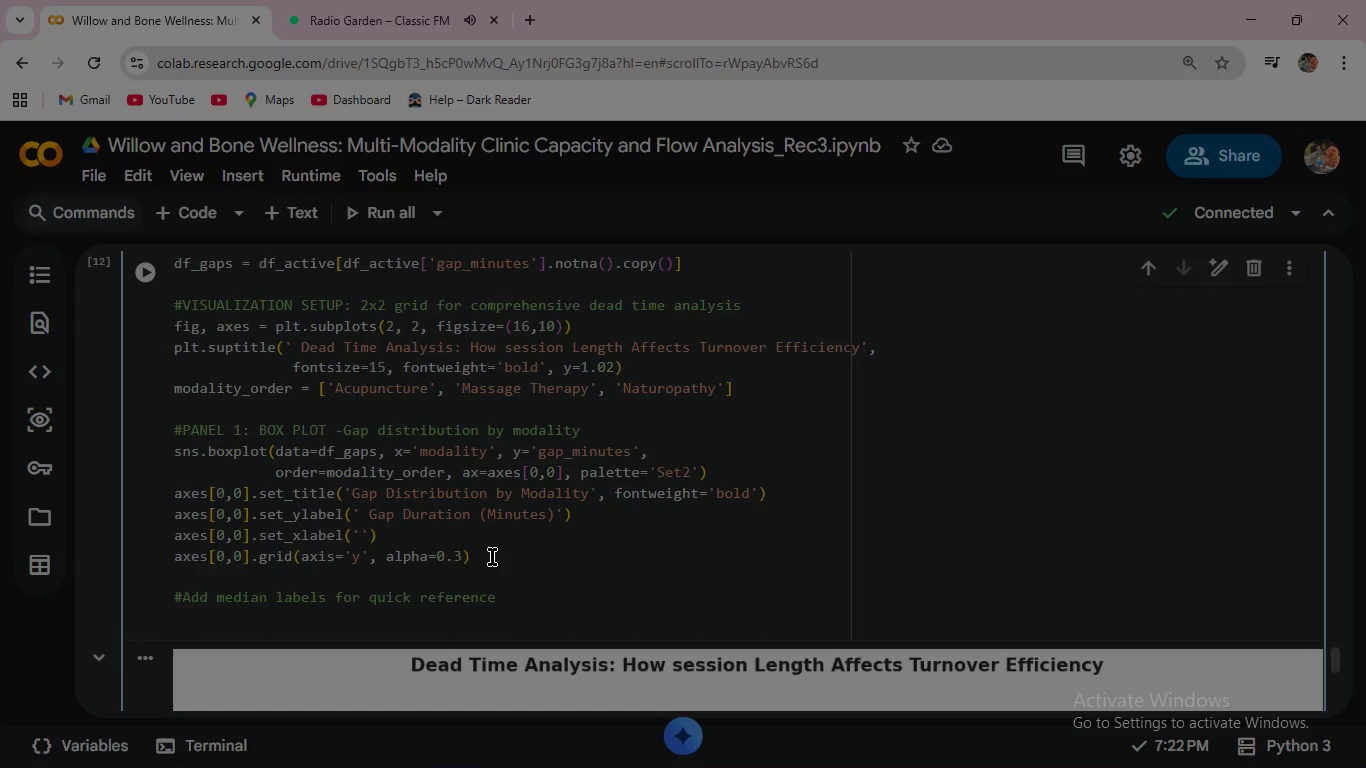 
key(Enter)
 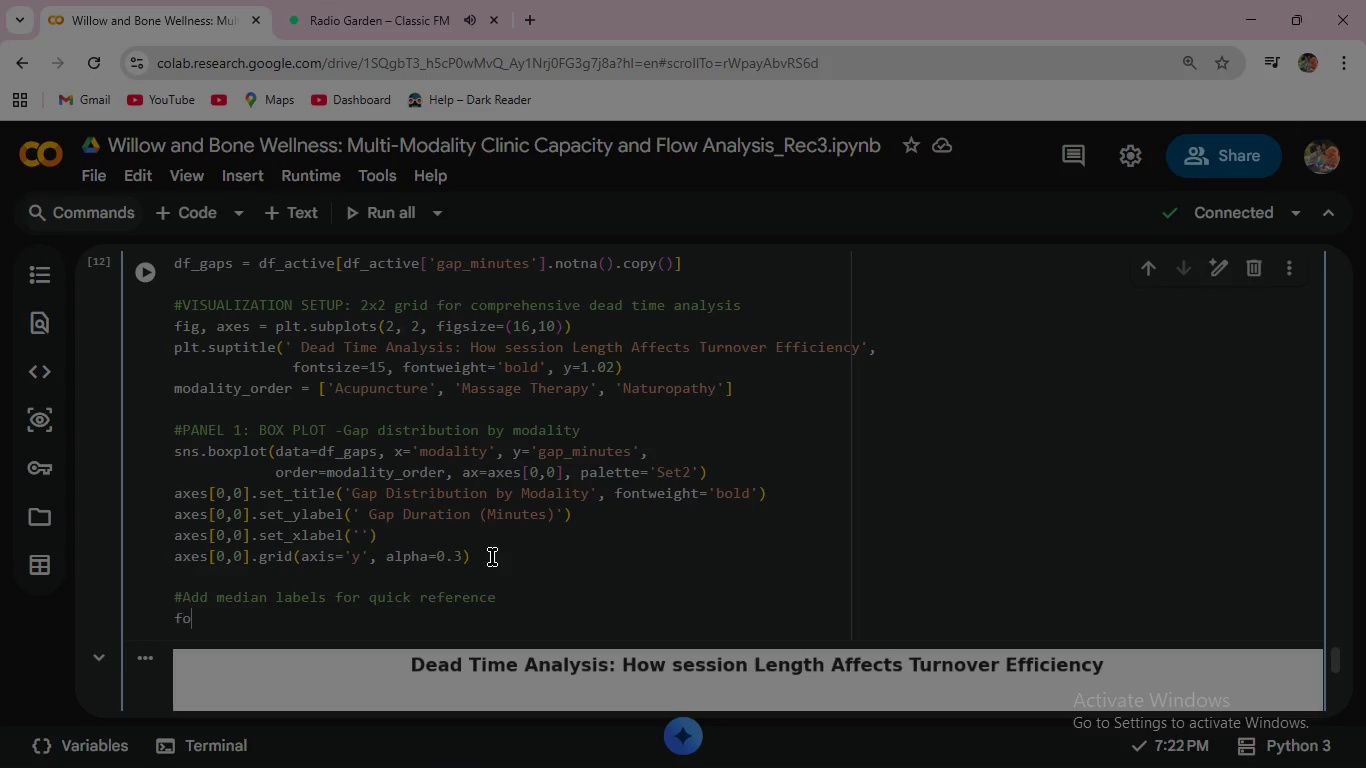 
wait(6.09)
 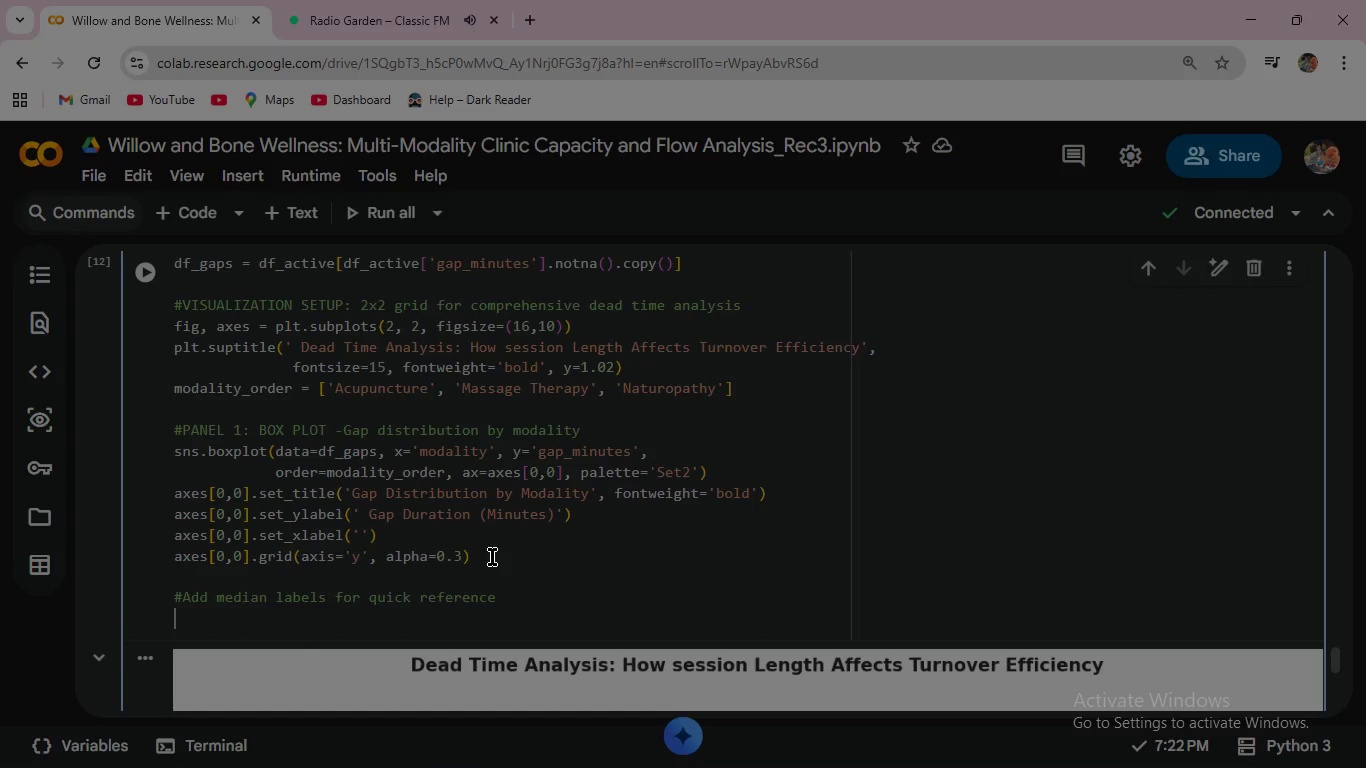 
type(for i,)
 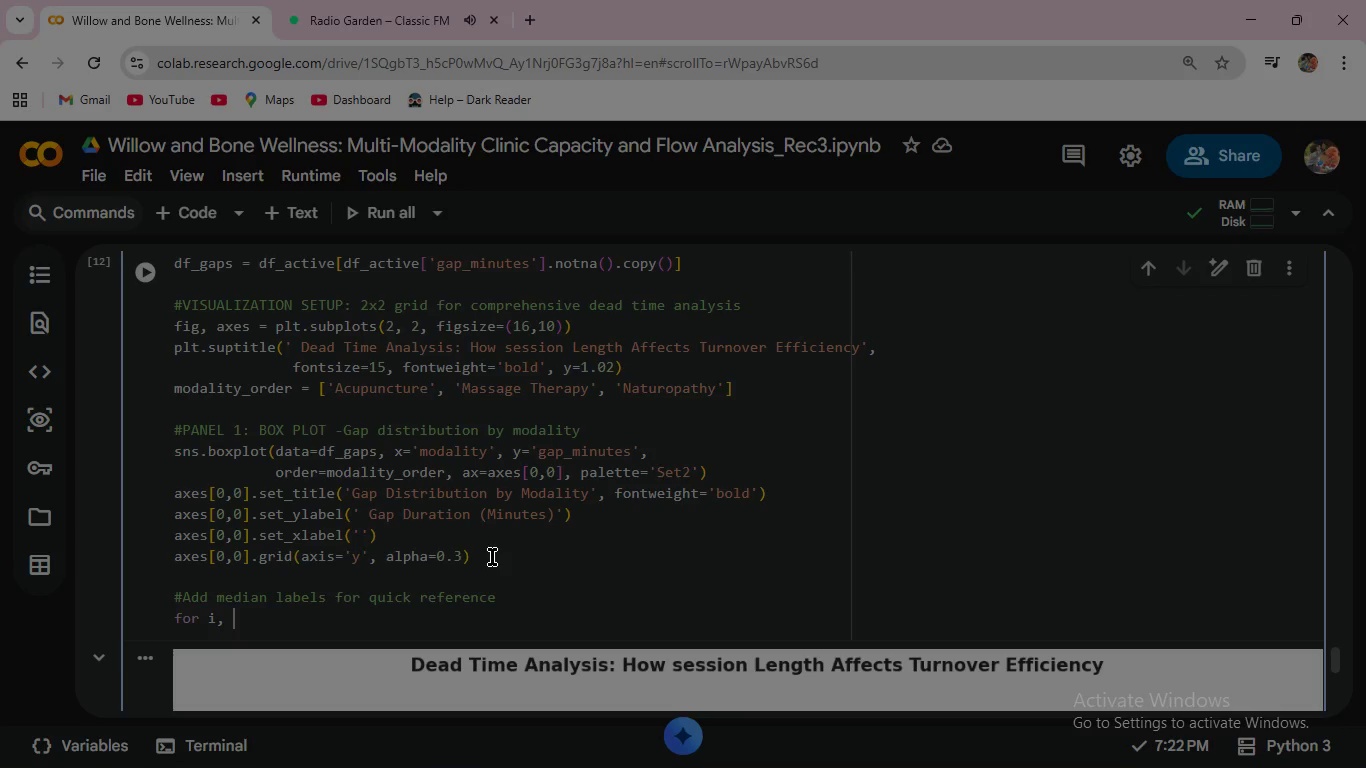 
wait(7.44)
 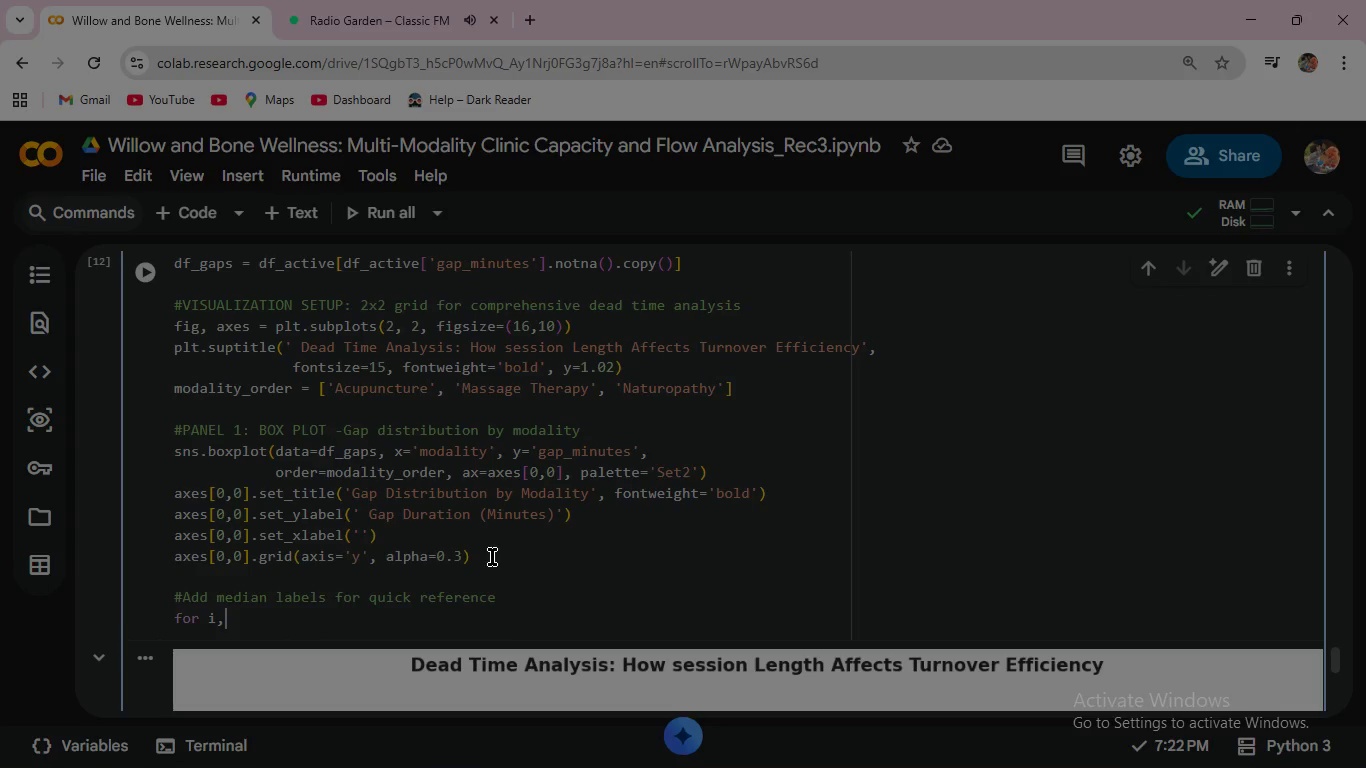 
type( mod in enumerate)
 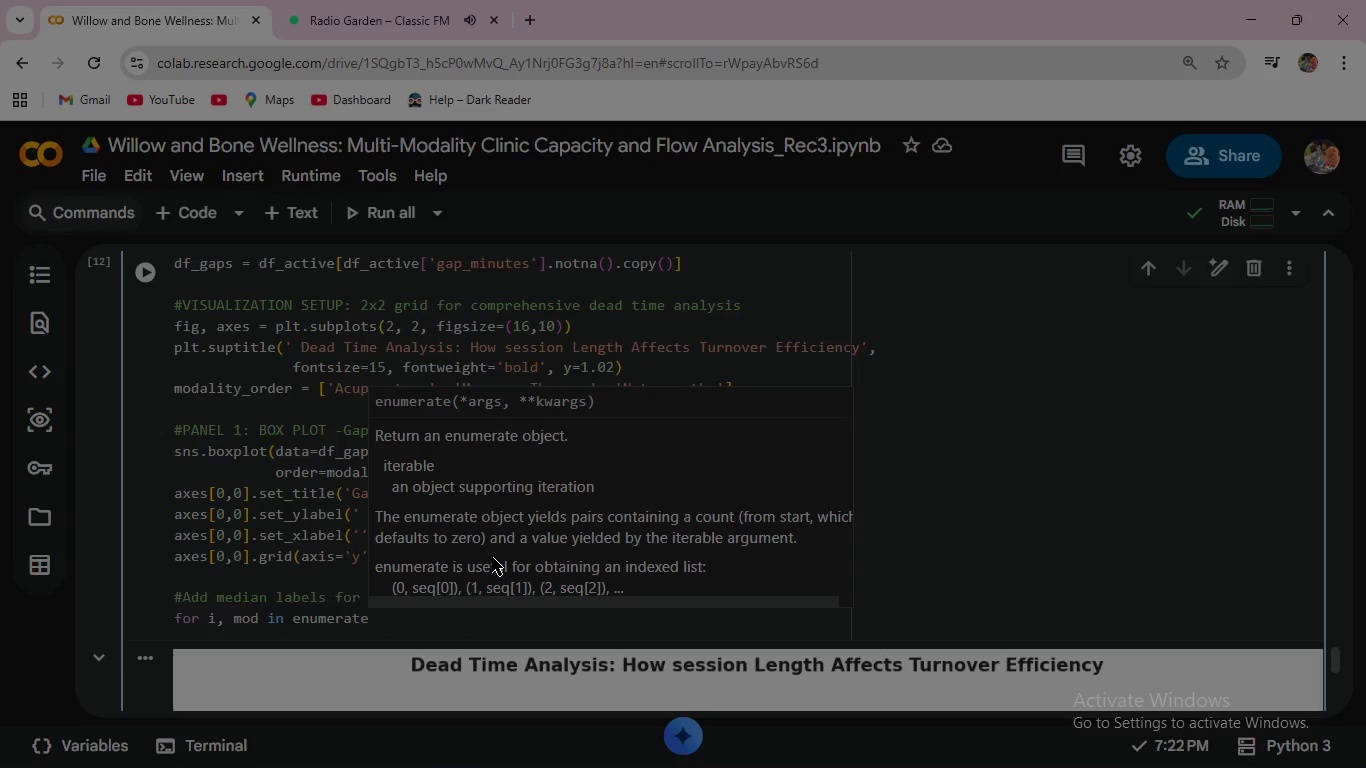 
key(Enter)
 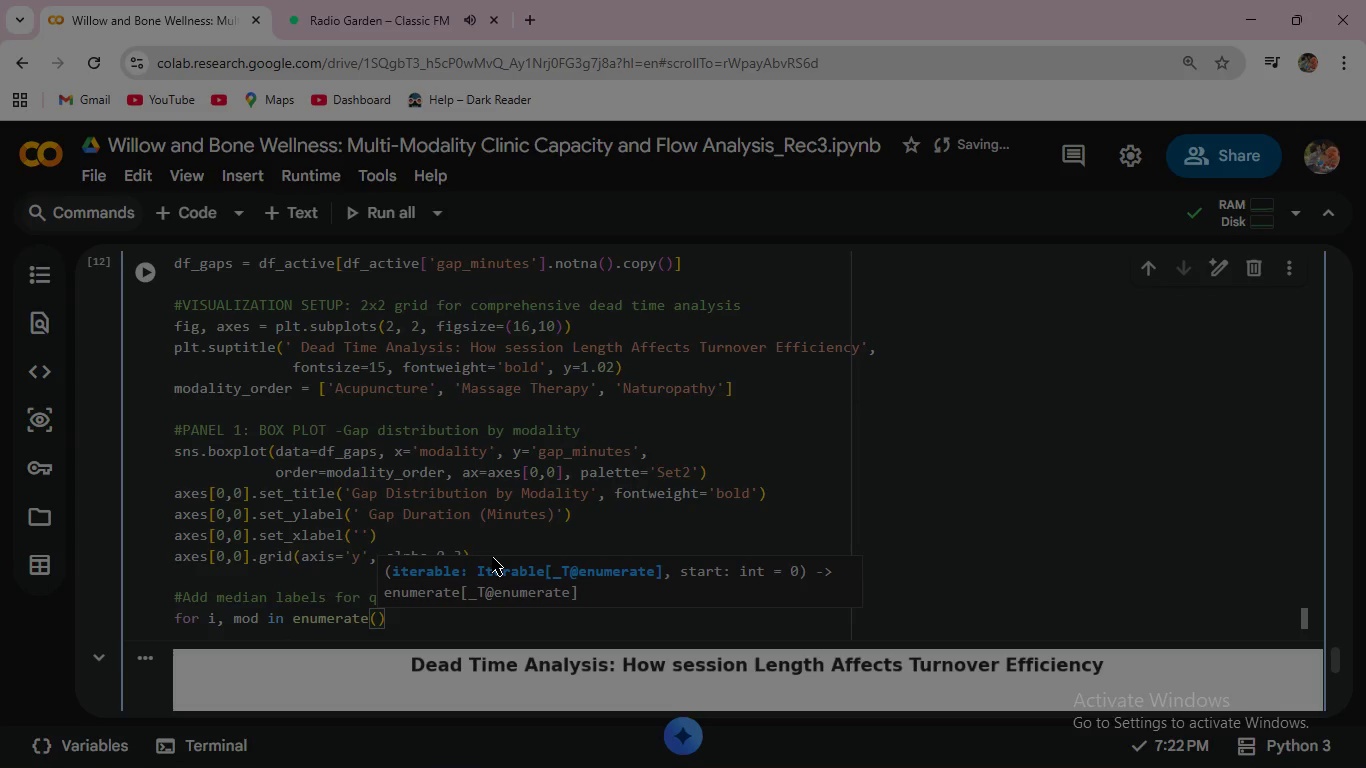 
type((modality)
 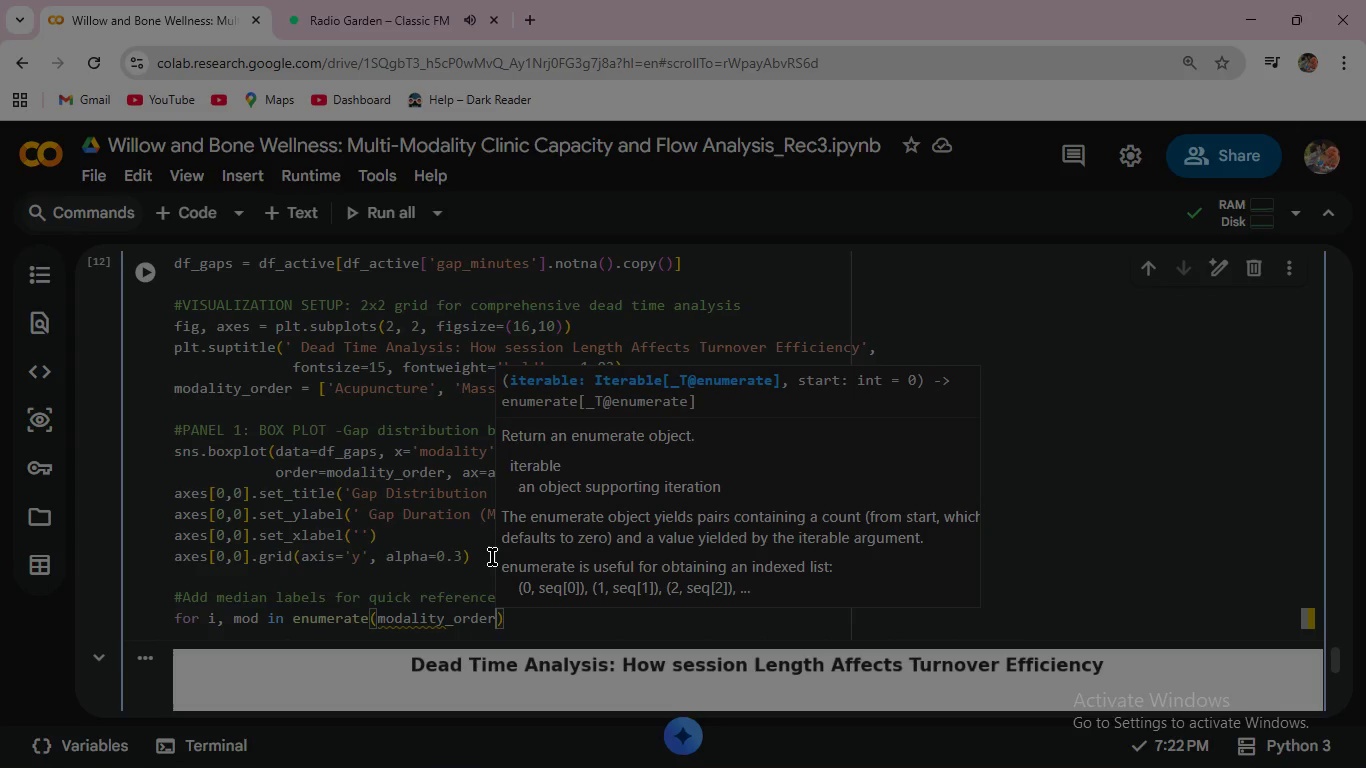 
key(Enter)
 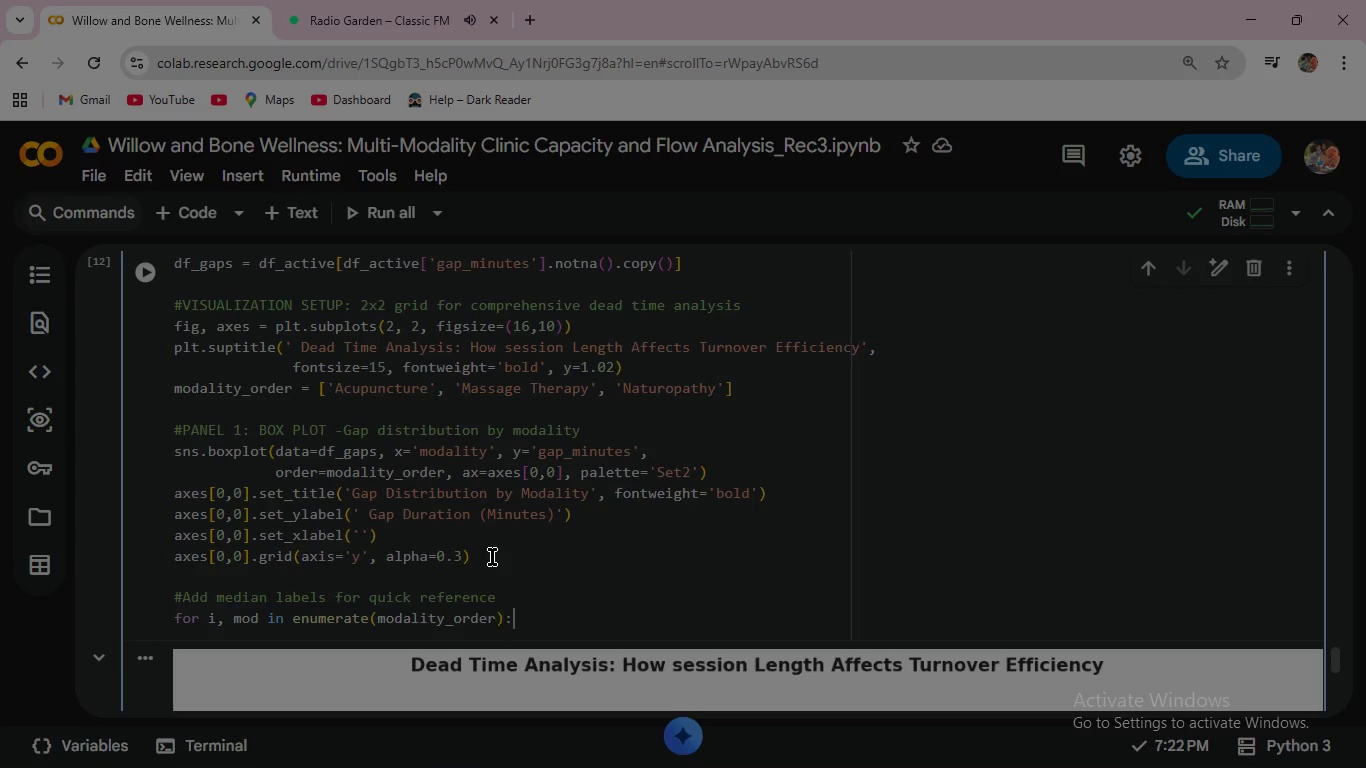 
key(ArrowRight)
 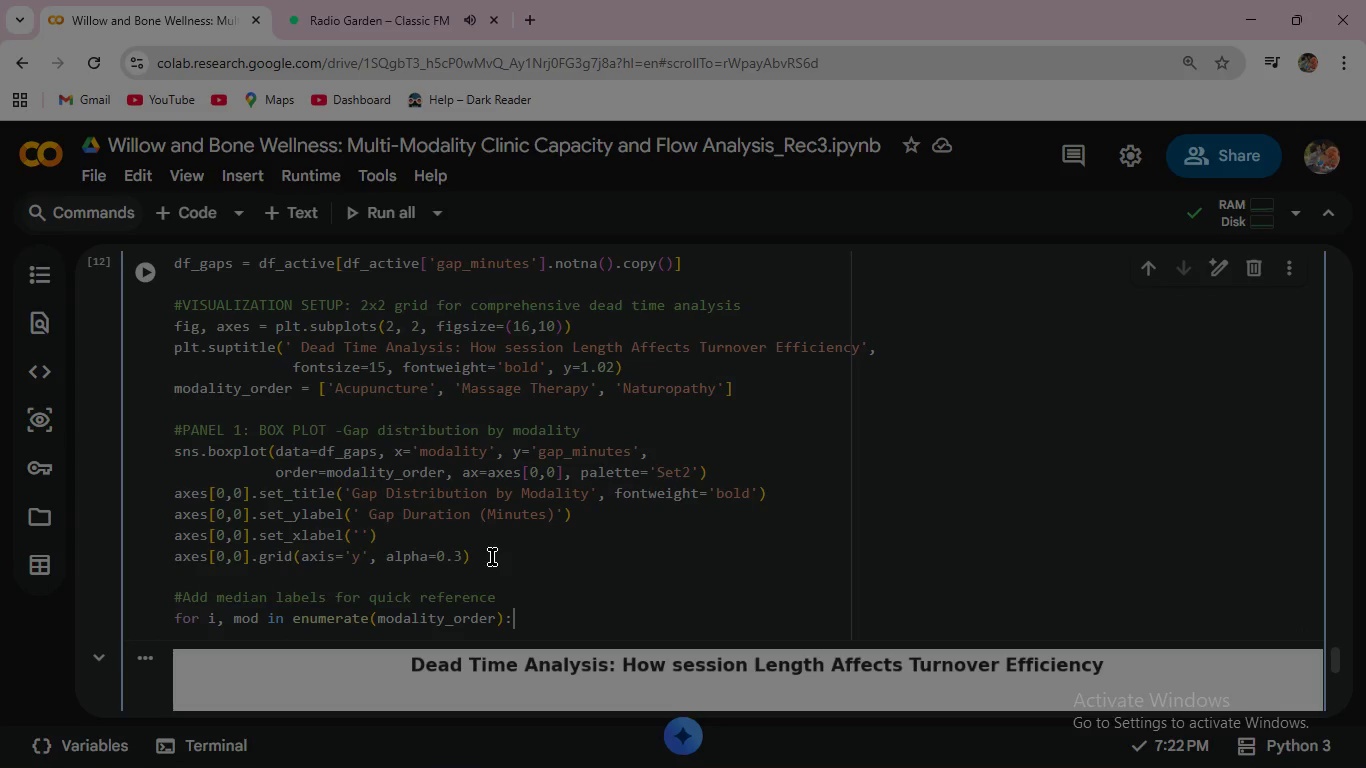 
key(Shift+Semicolon)
 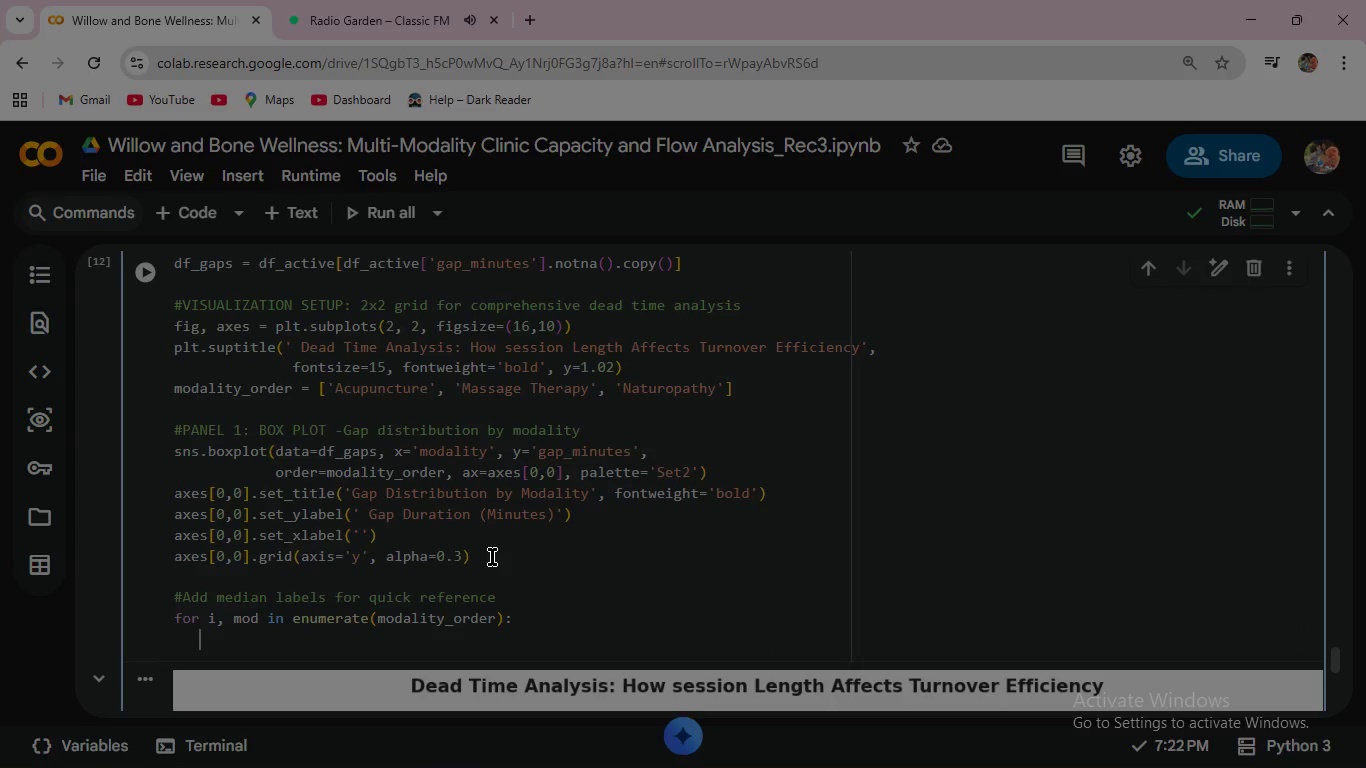 
key(Enter)
 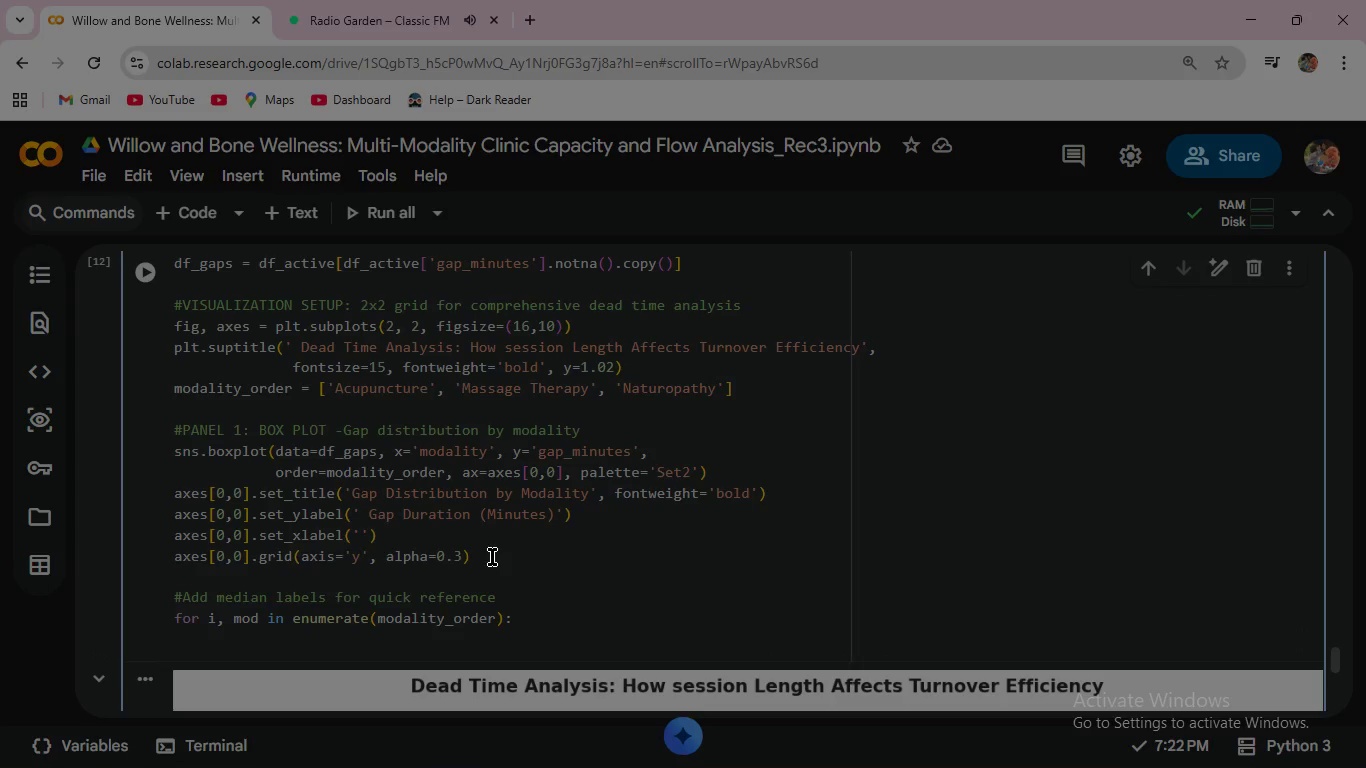 
type(   mod_data = df_GAPs)
 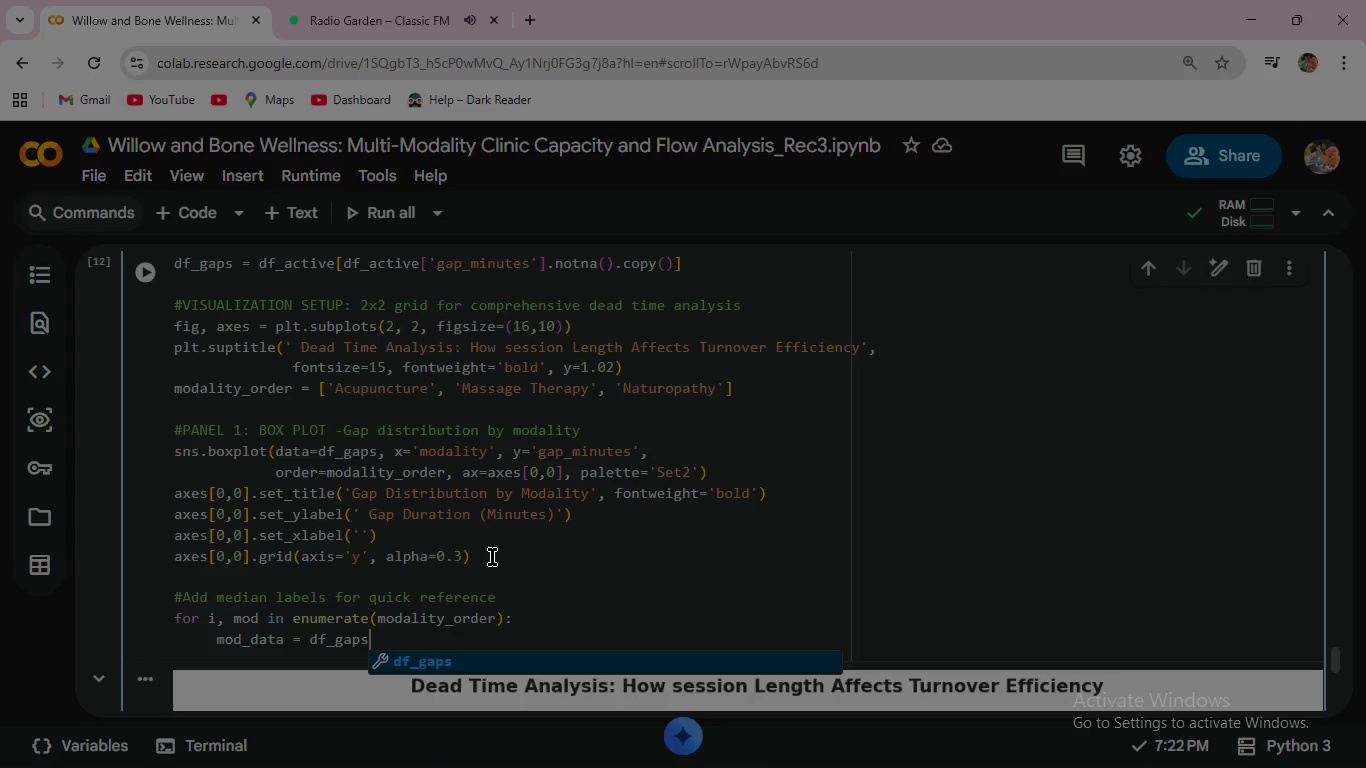 
key(Enter)
 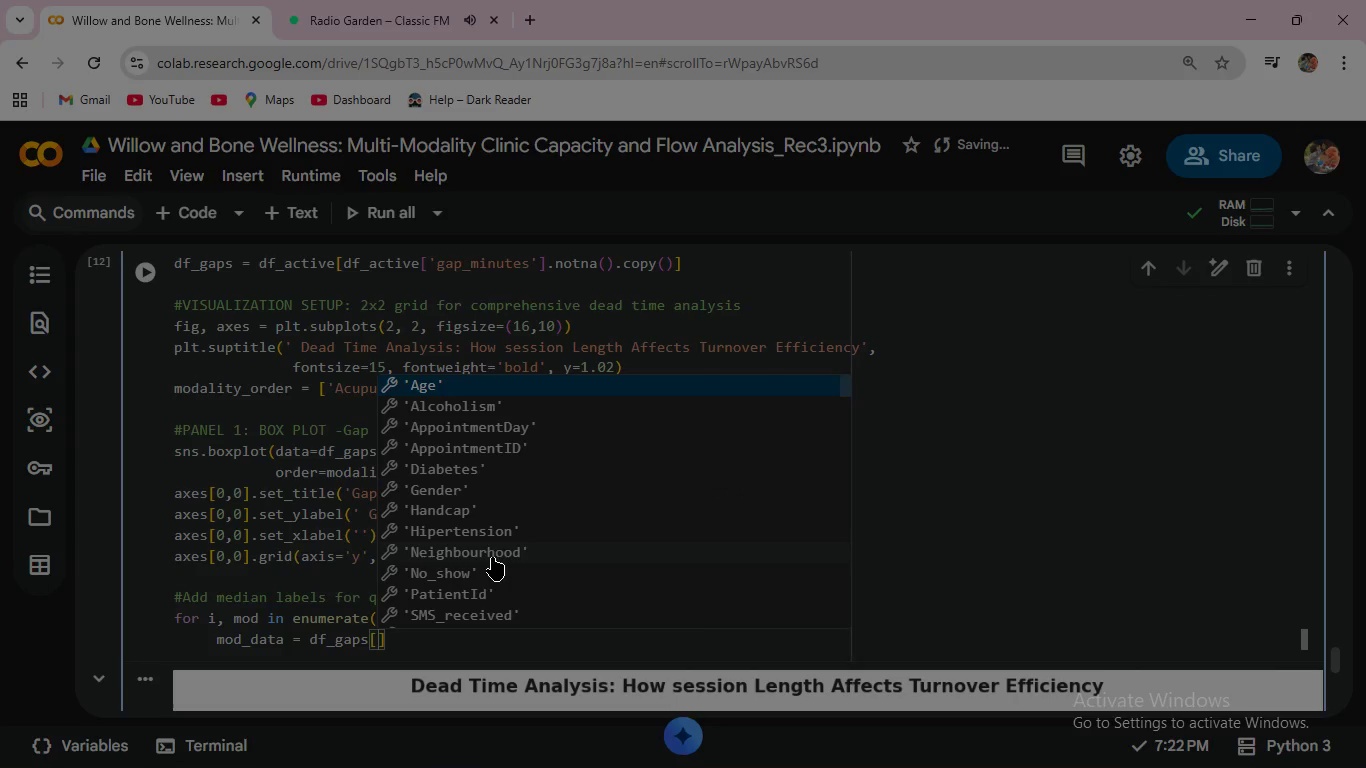 
key(BracketLeft)
 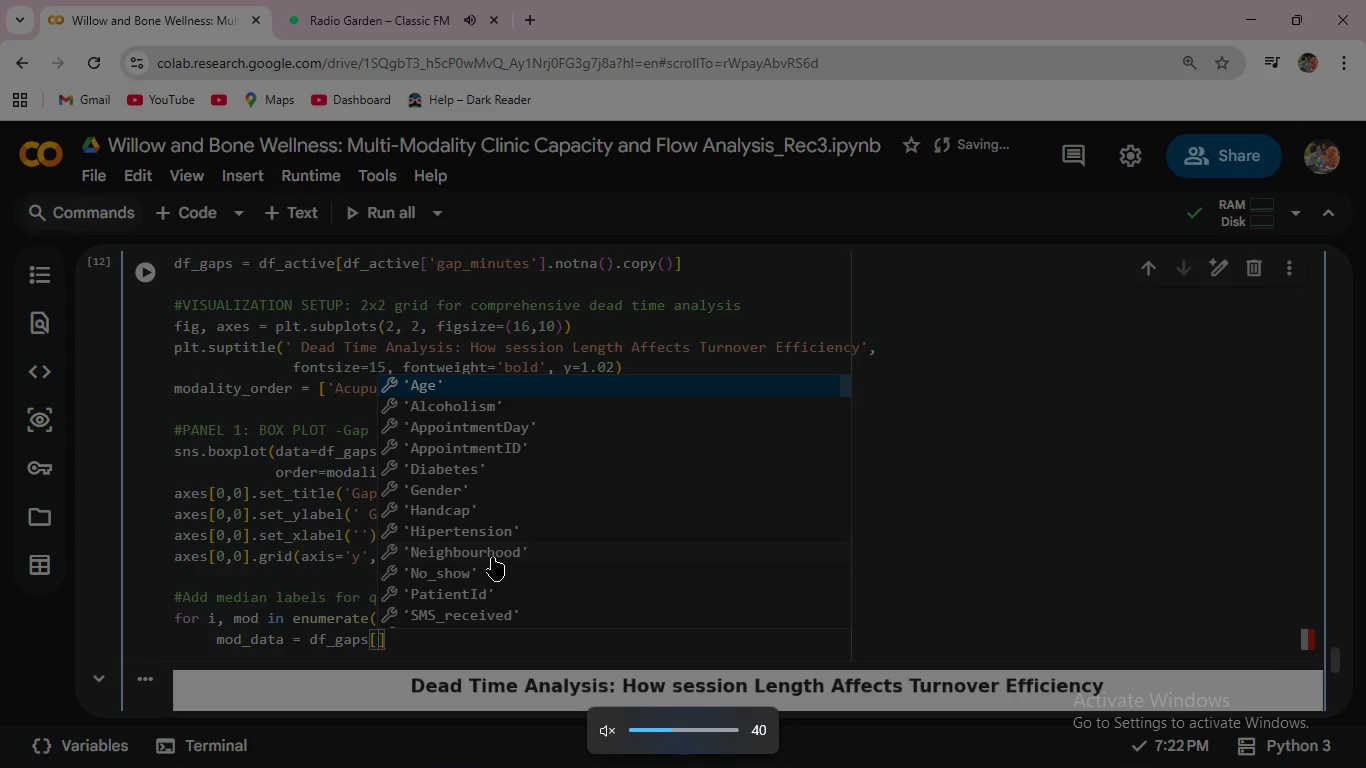 
key(Mute)
 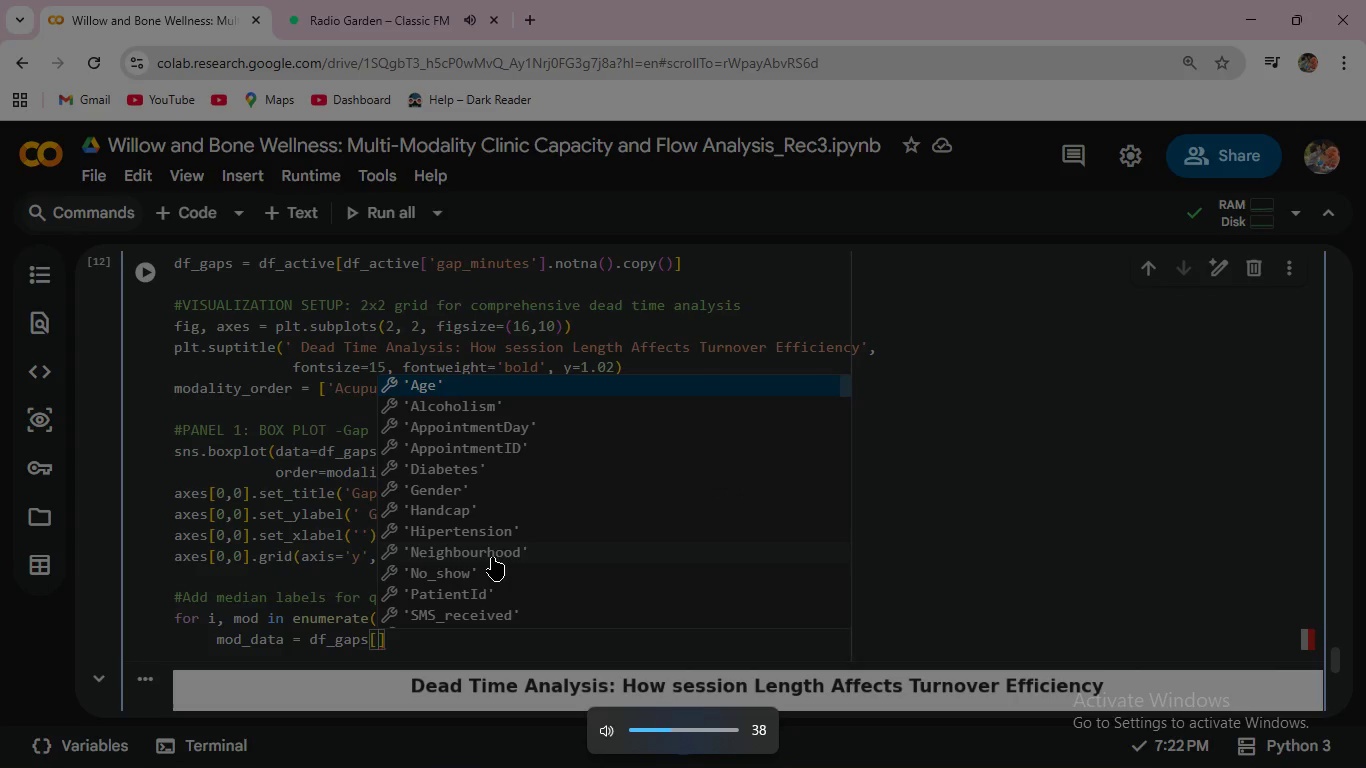 
key(Mute)
 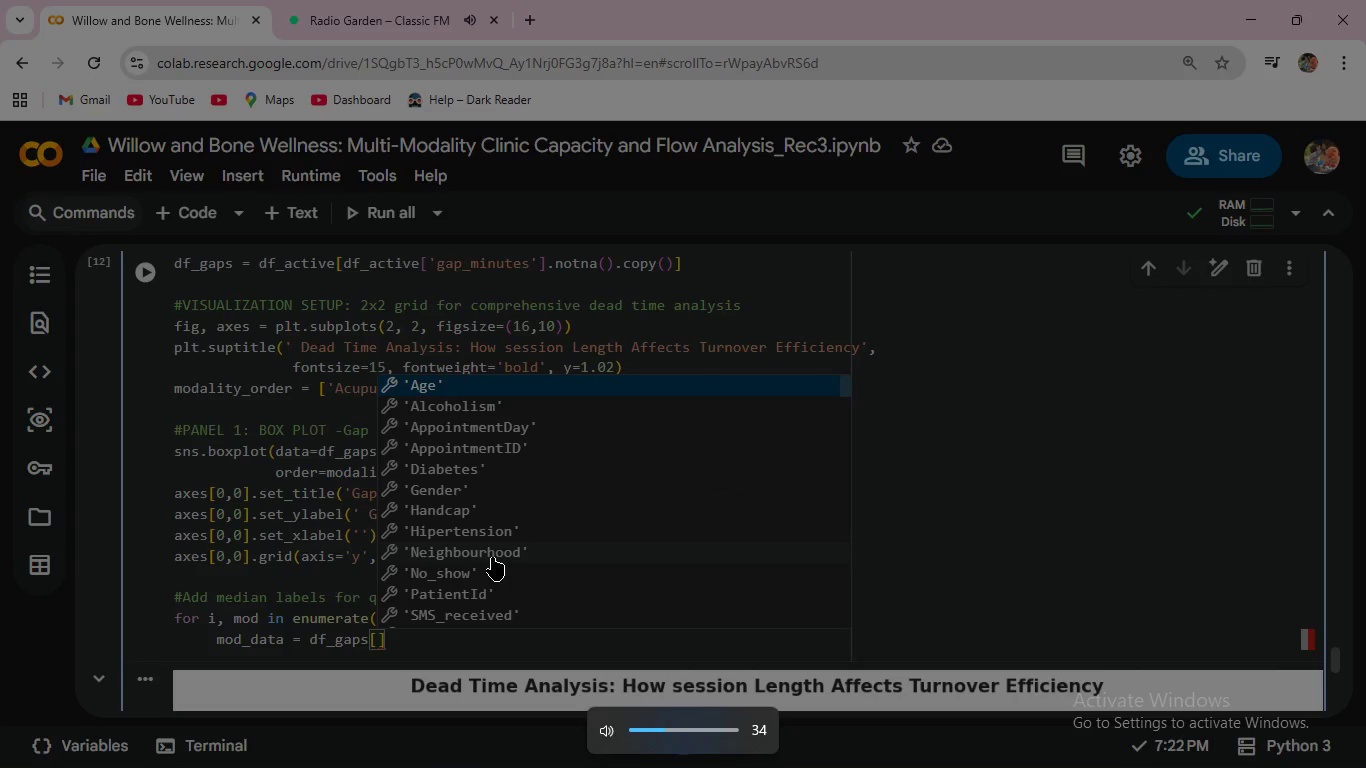 
key(VolumeDown)
 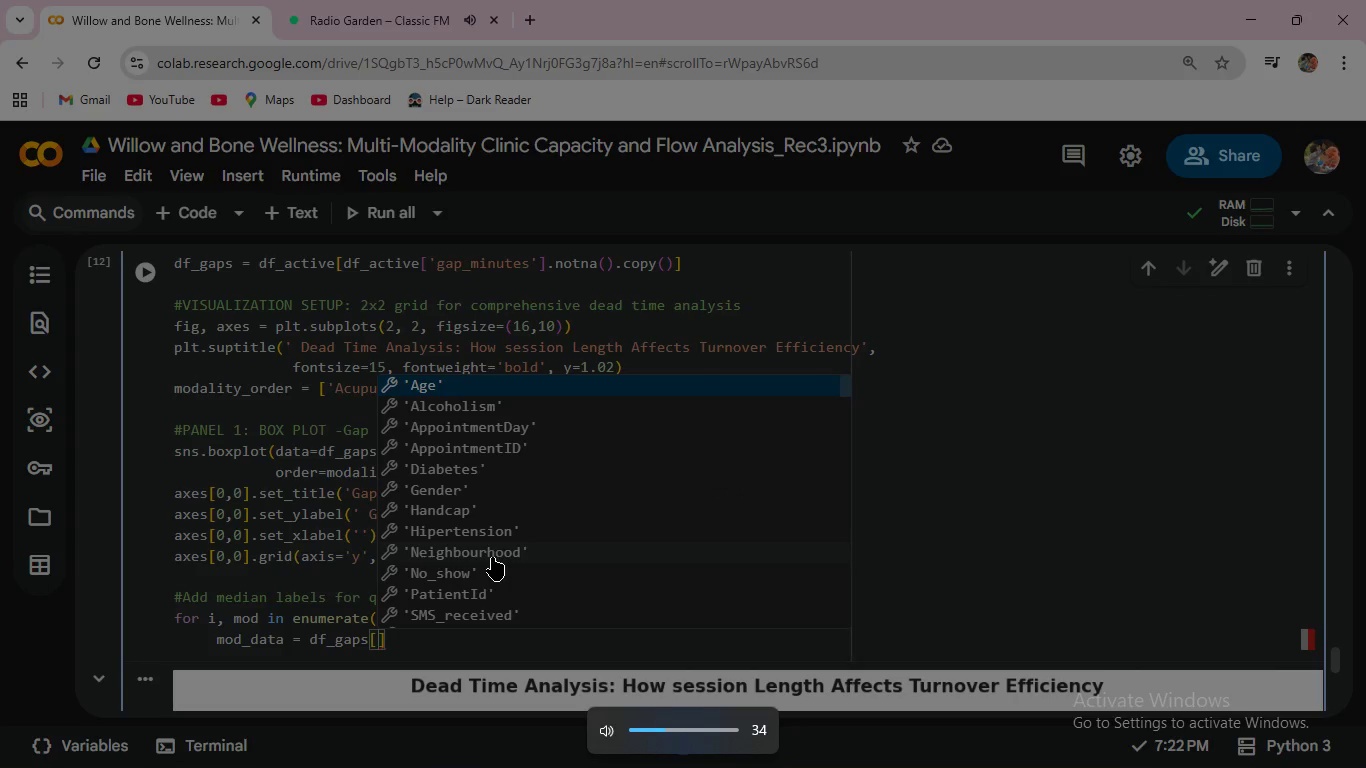 
key(VolumeDown)
 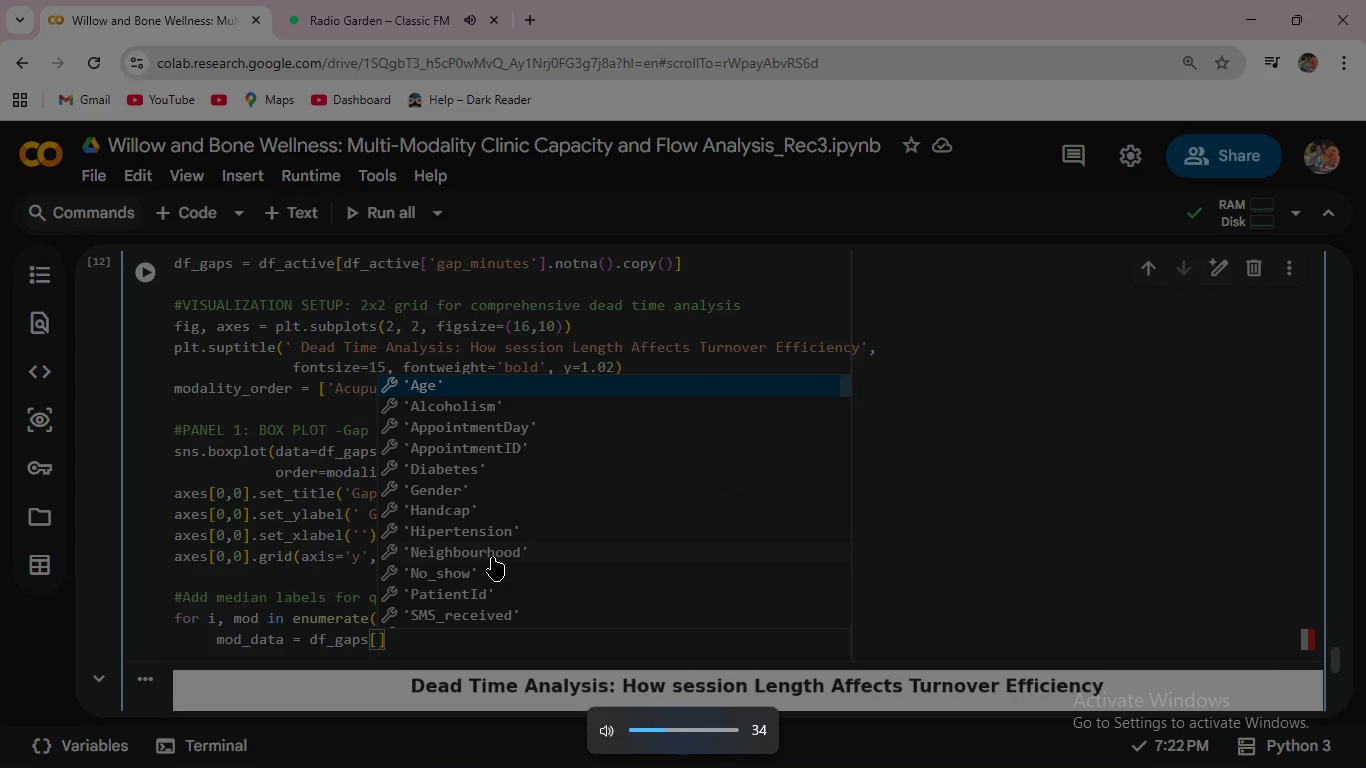 
key(VolumeDown)
 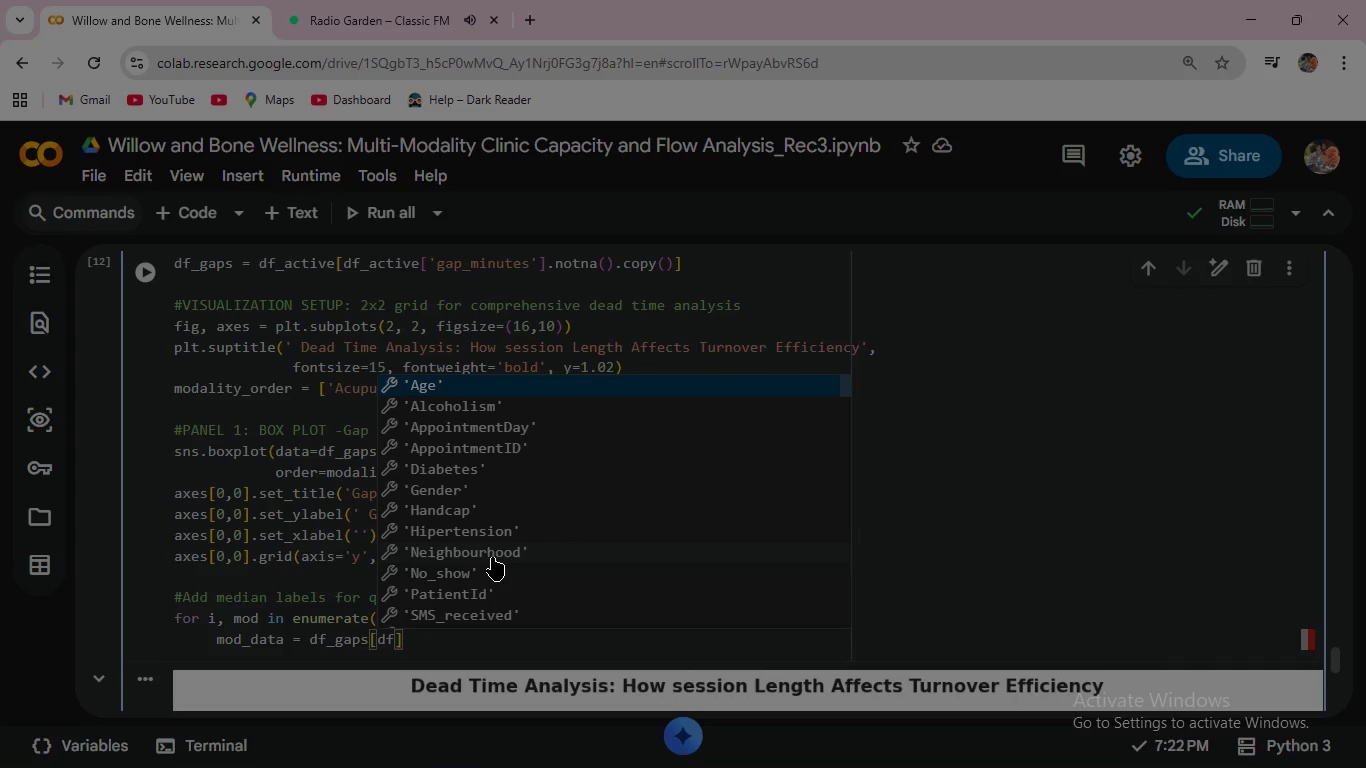 
type(df)
 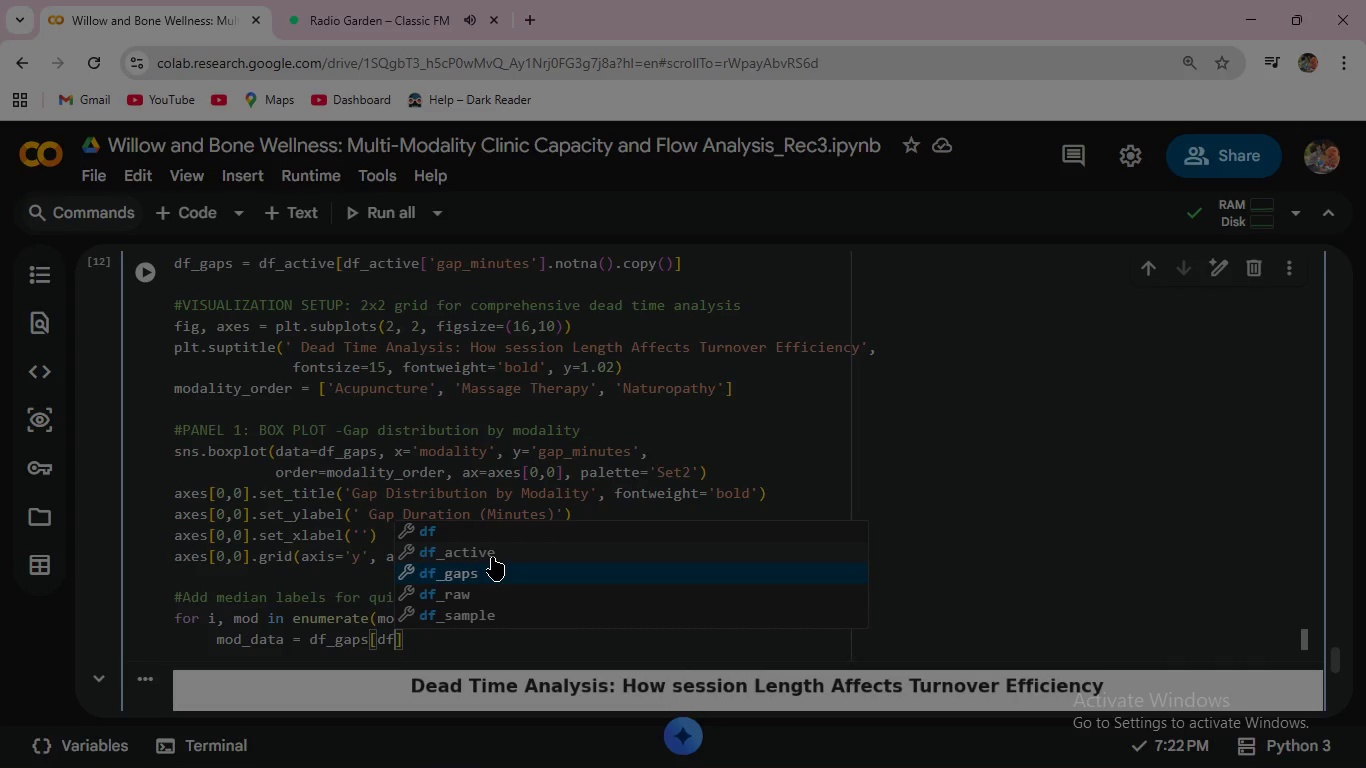 
key(ArrowDown)
 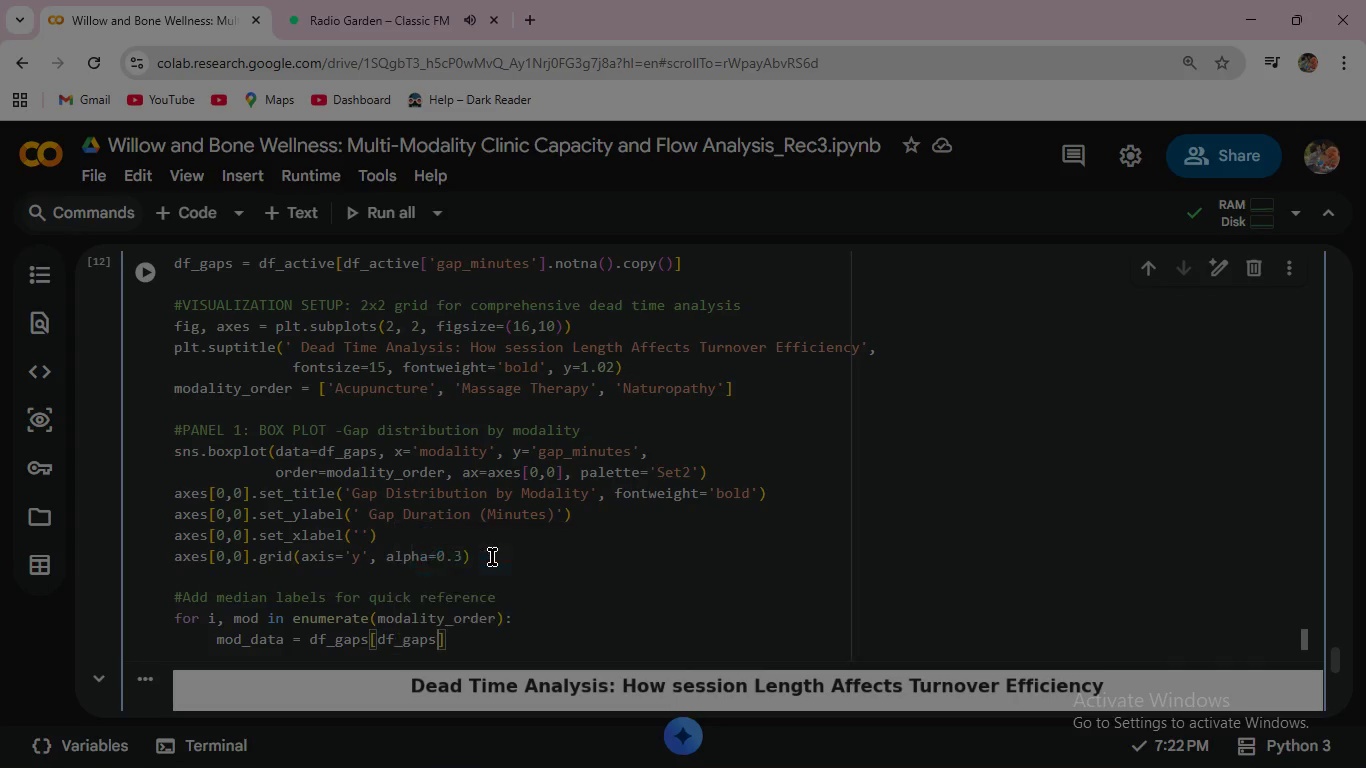 
key(ArrowDown)
 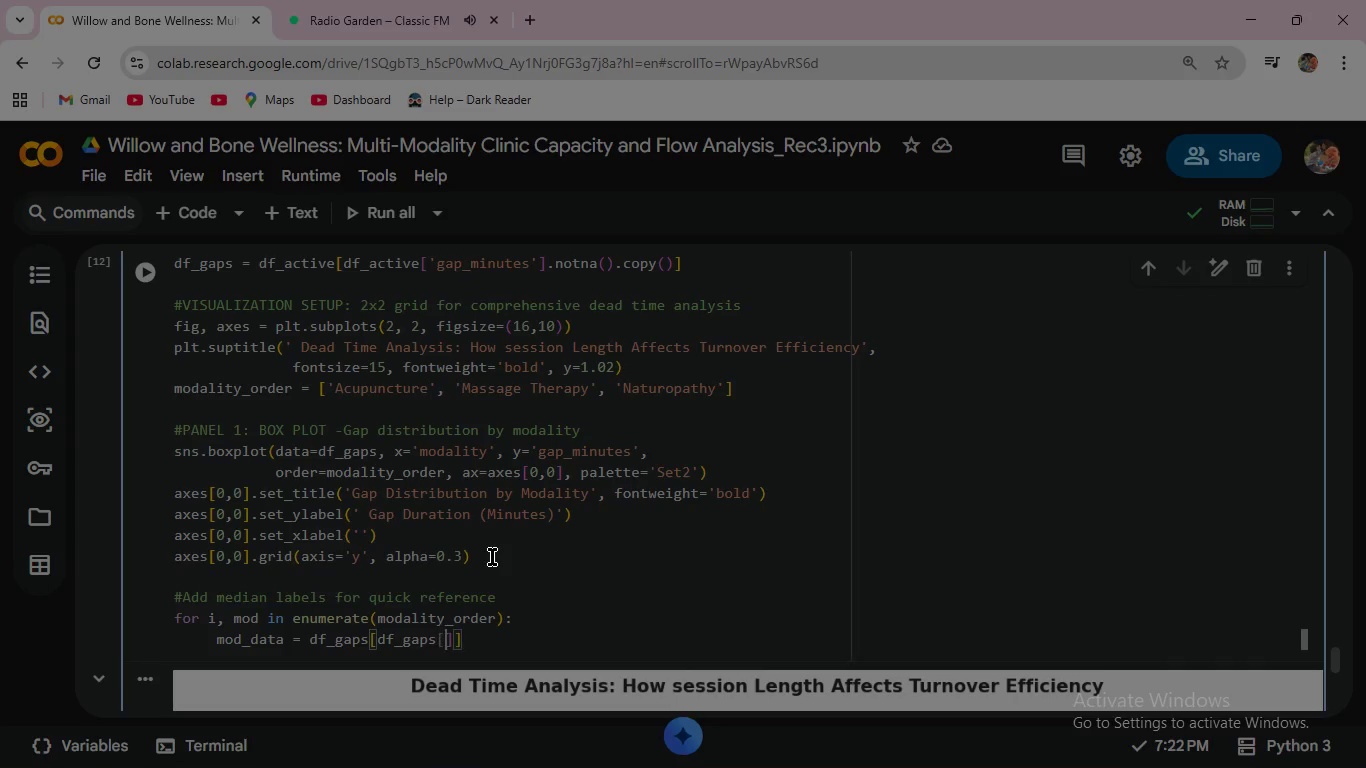 
key(Enter)
 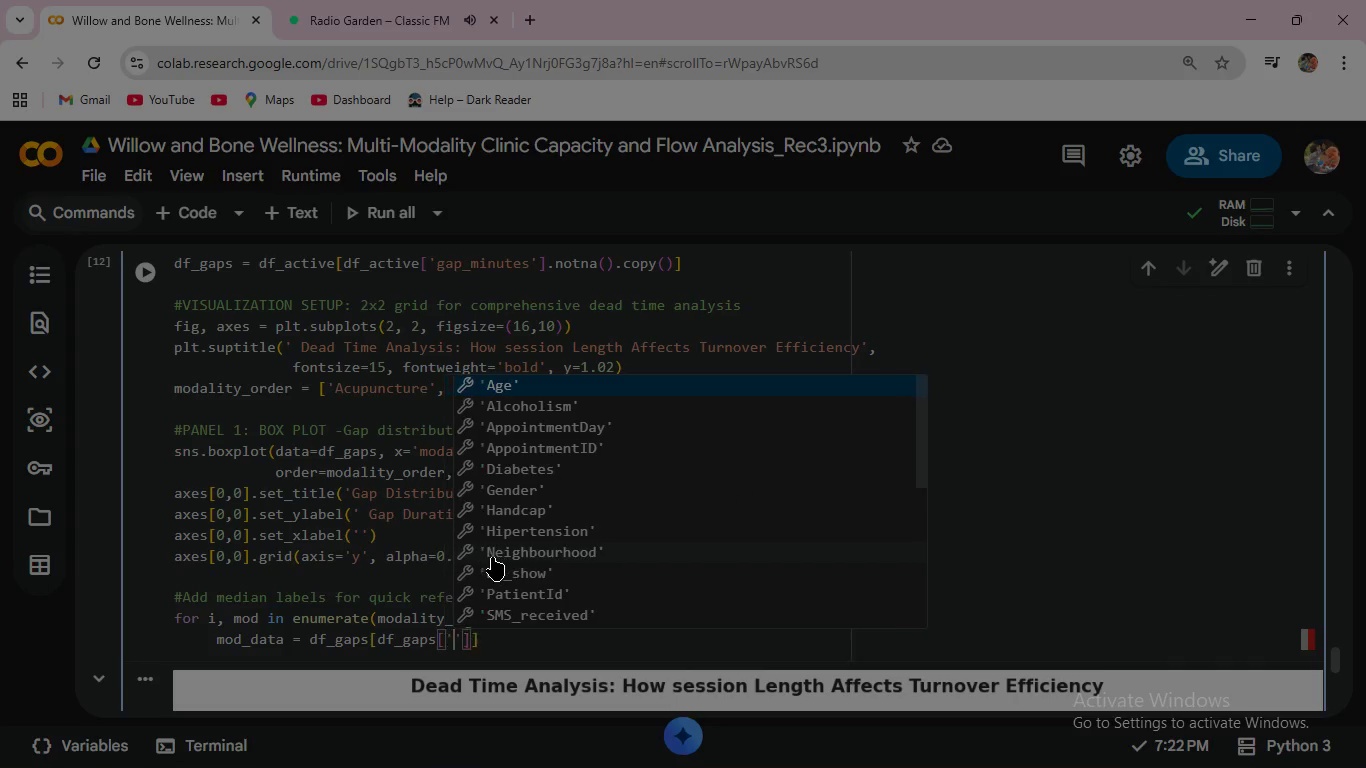 
type(['mo)
 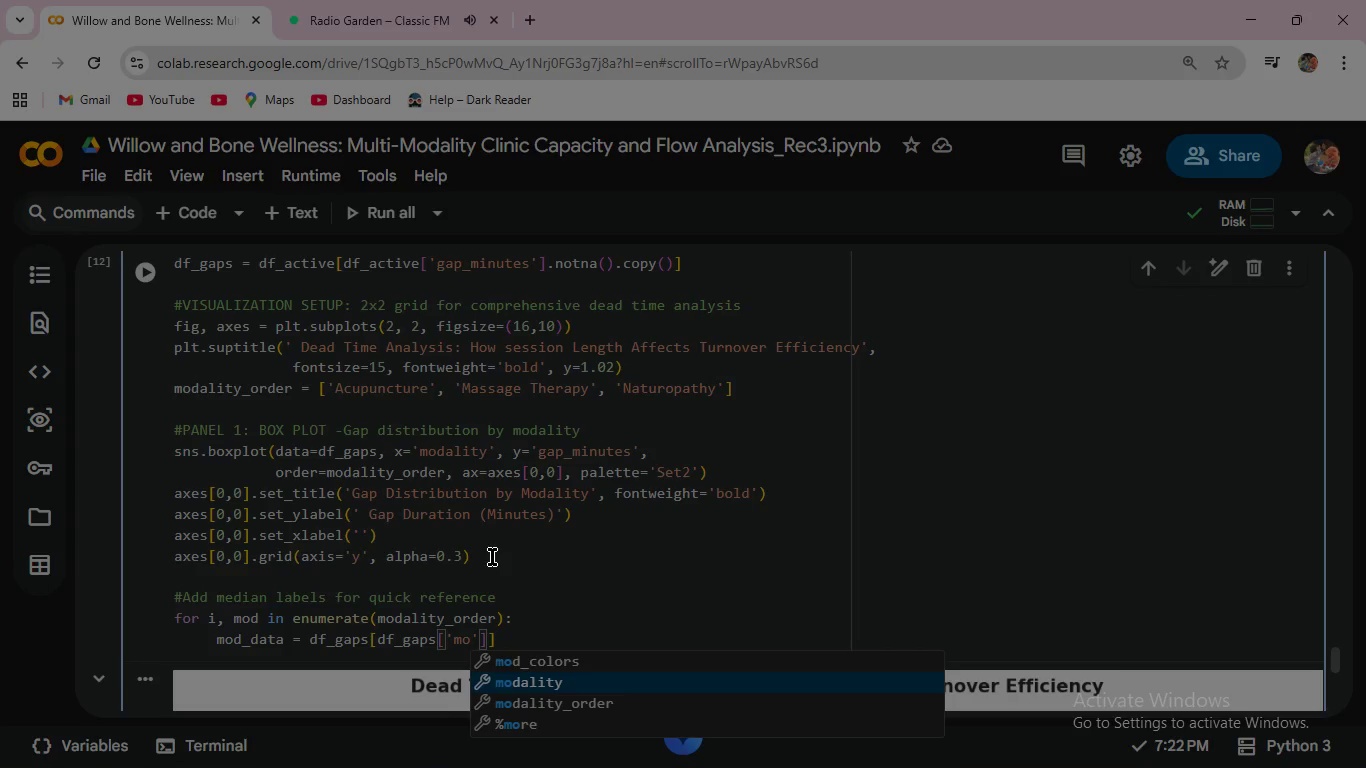 
key(ArrowDown)
 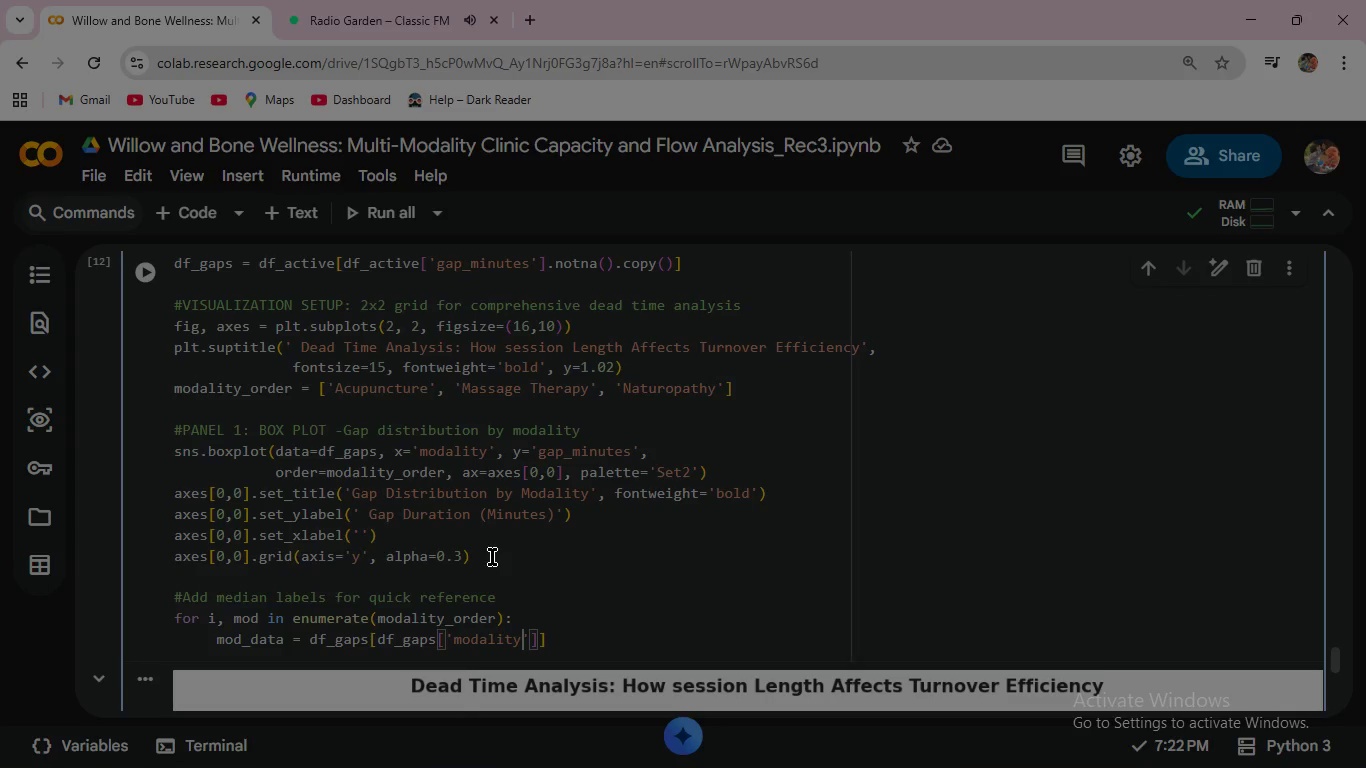 
key(Enter)
 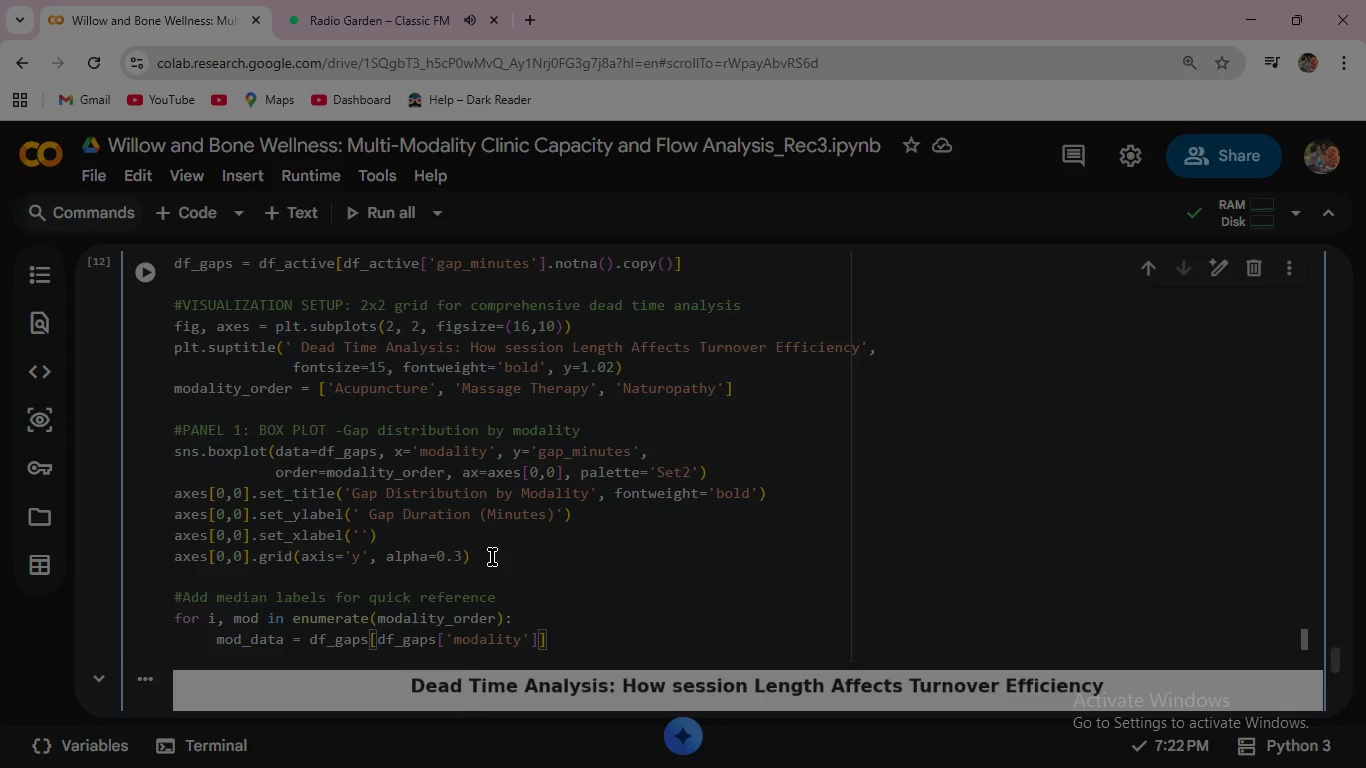 
key(ArrowRight)
 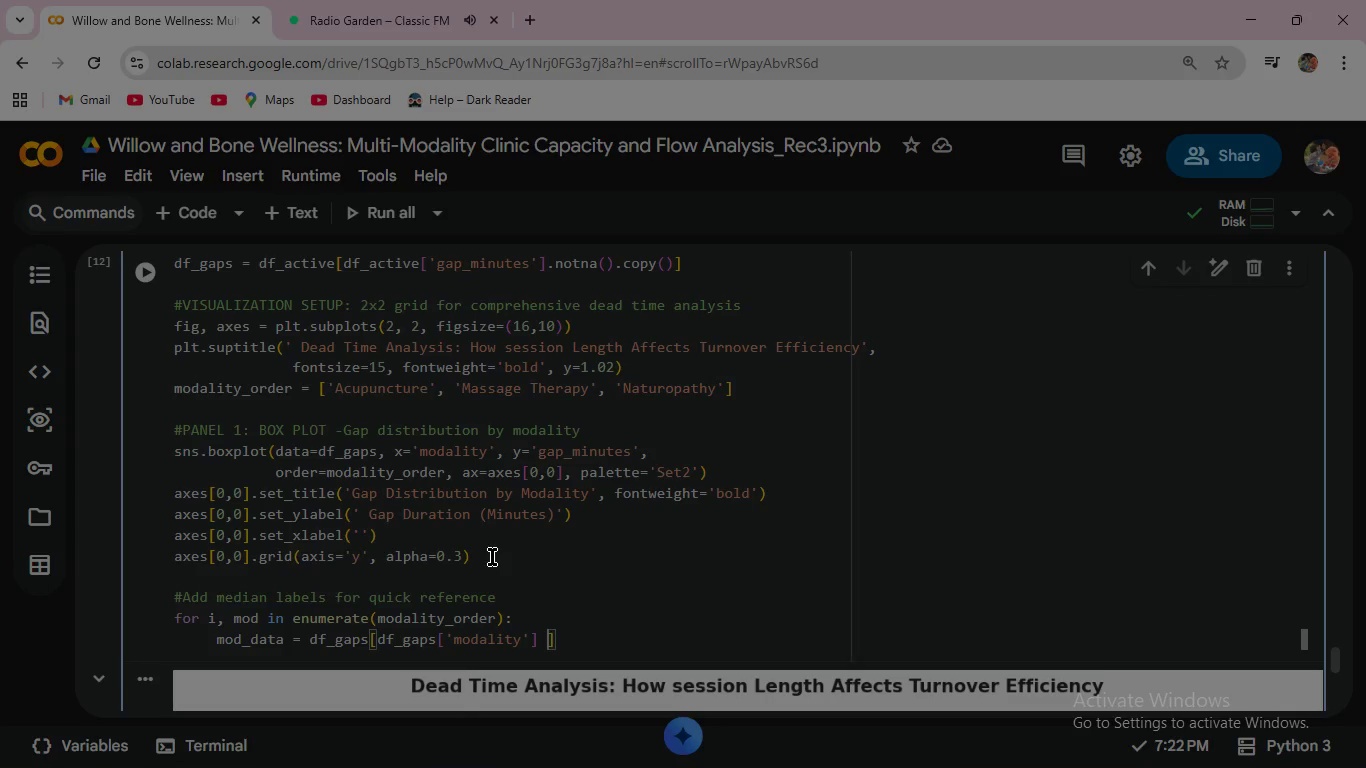 
key(ArrowRight)
 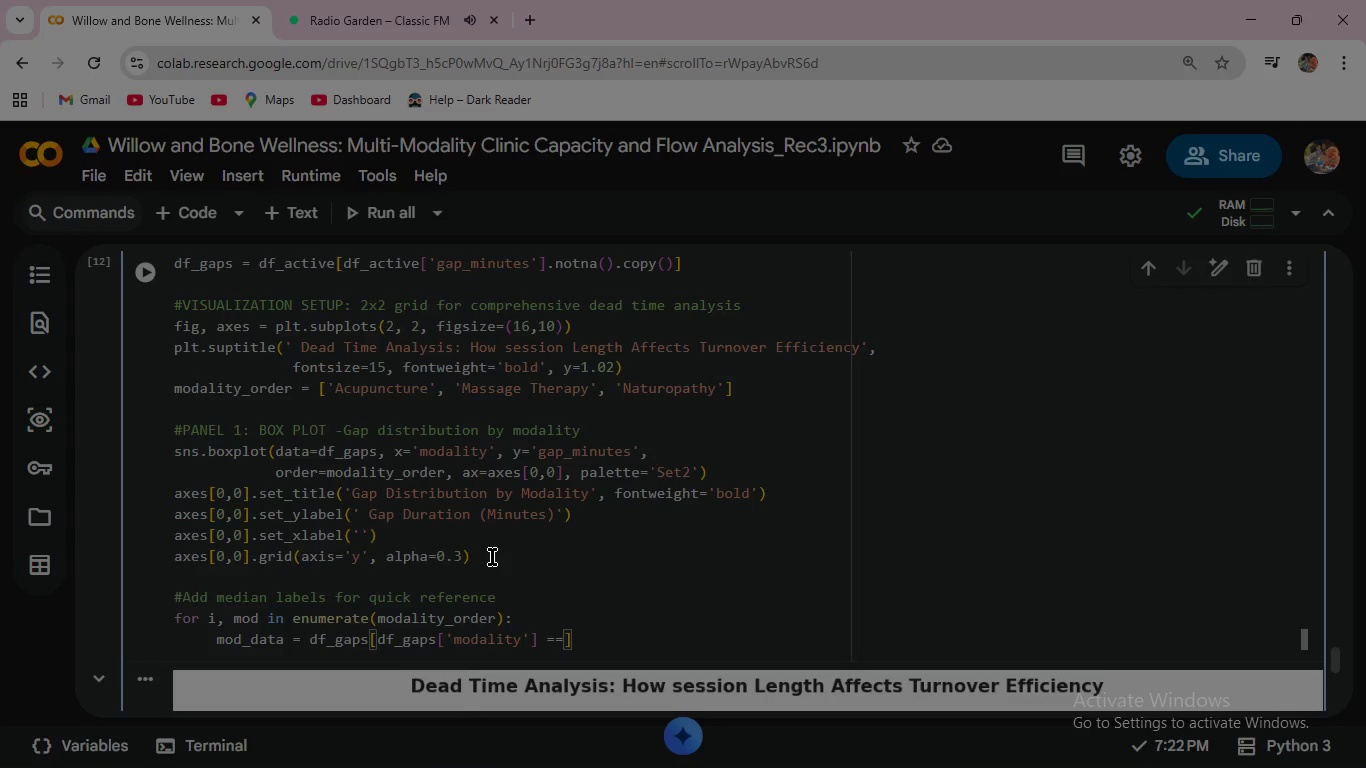 
type( == mod)
 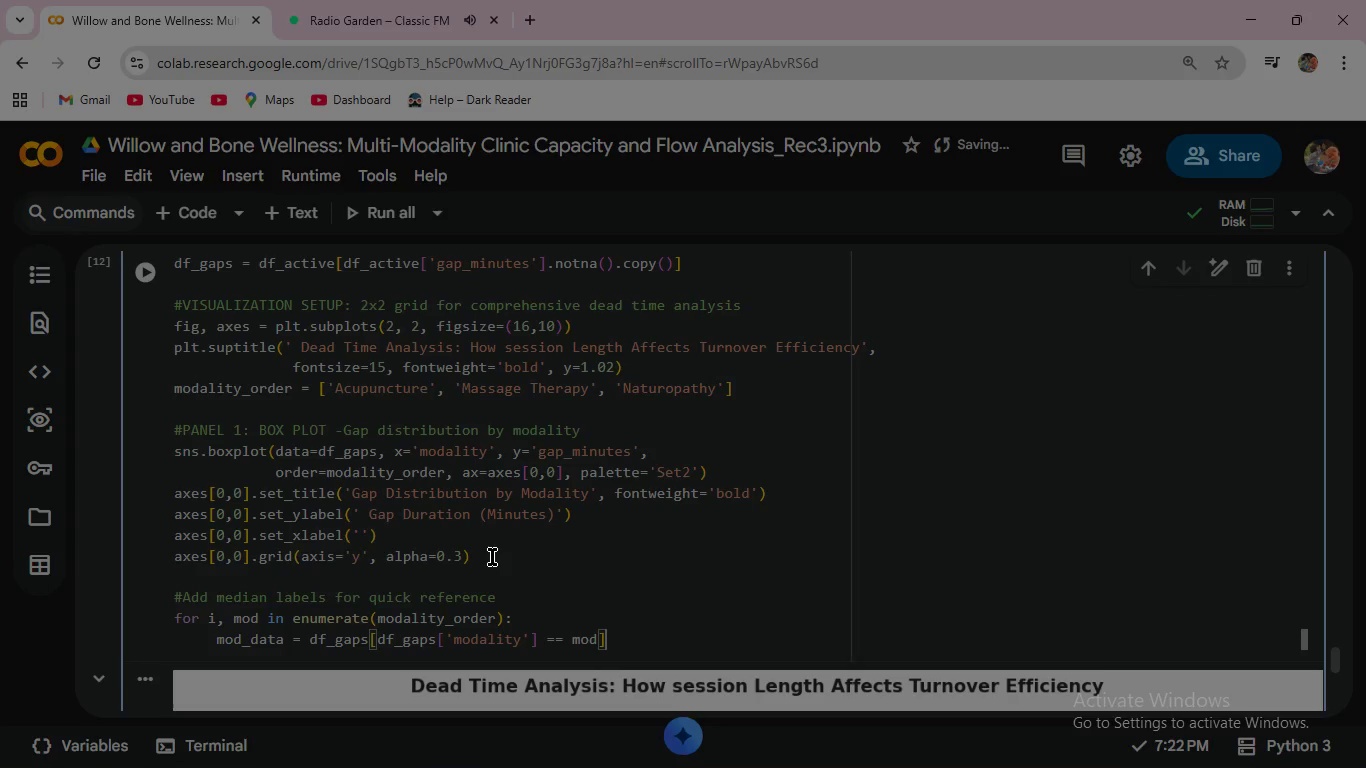 
wait(6.05)
 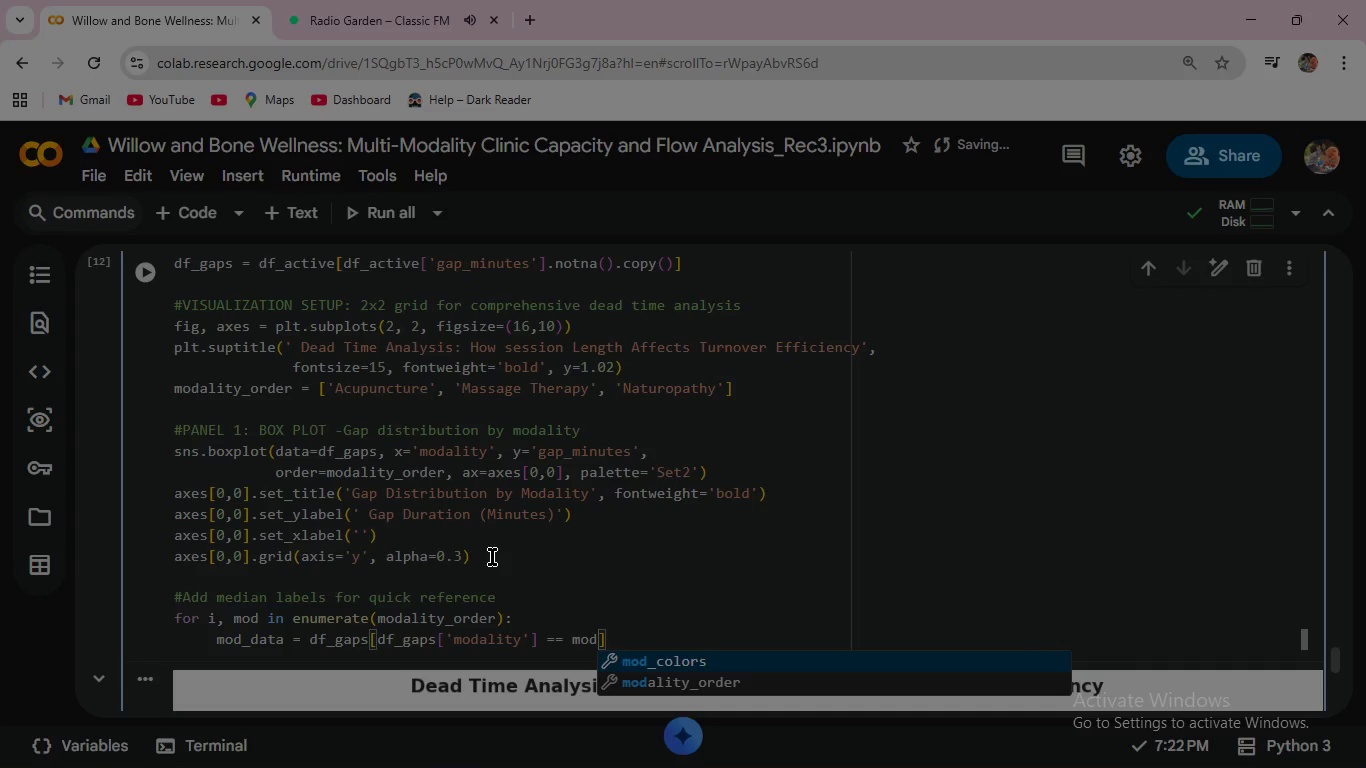 
key(ArrowRight)
 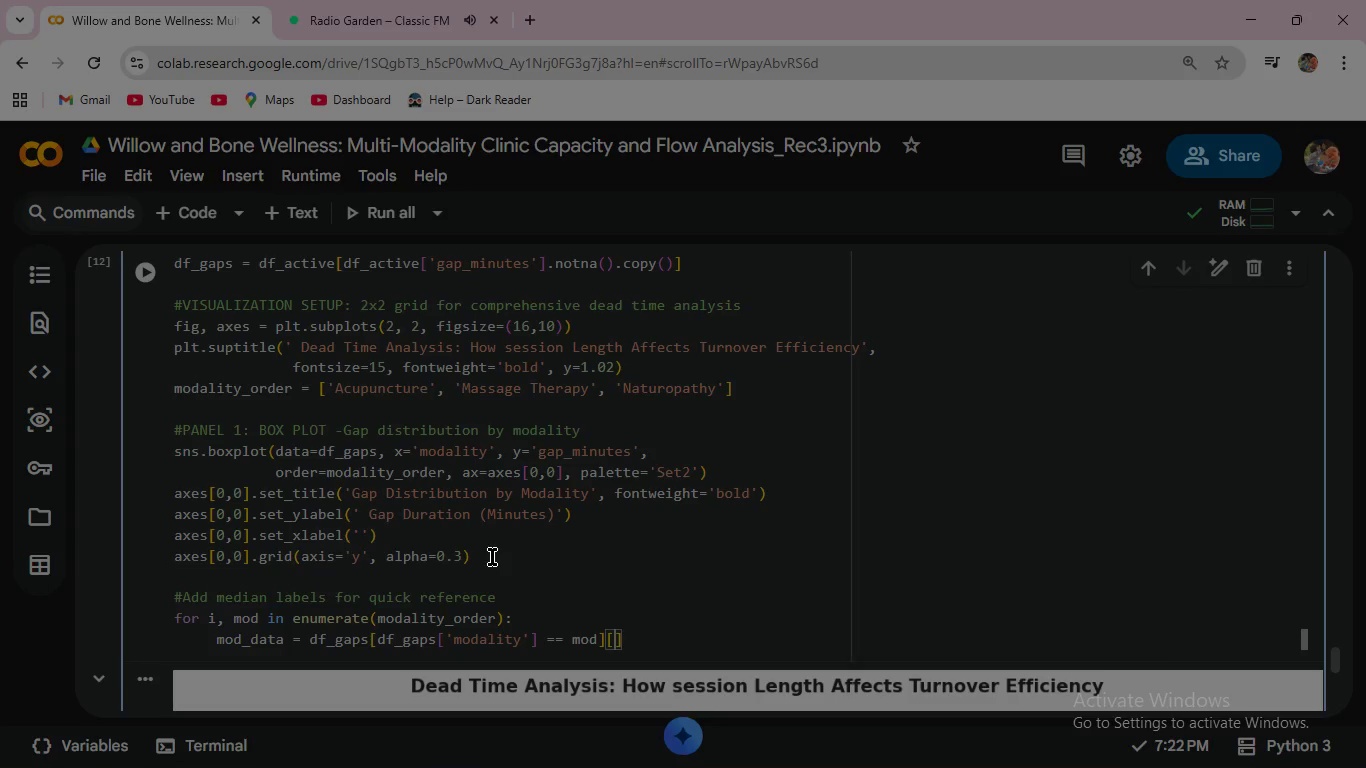 
wait(5.44)
 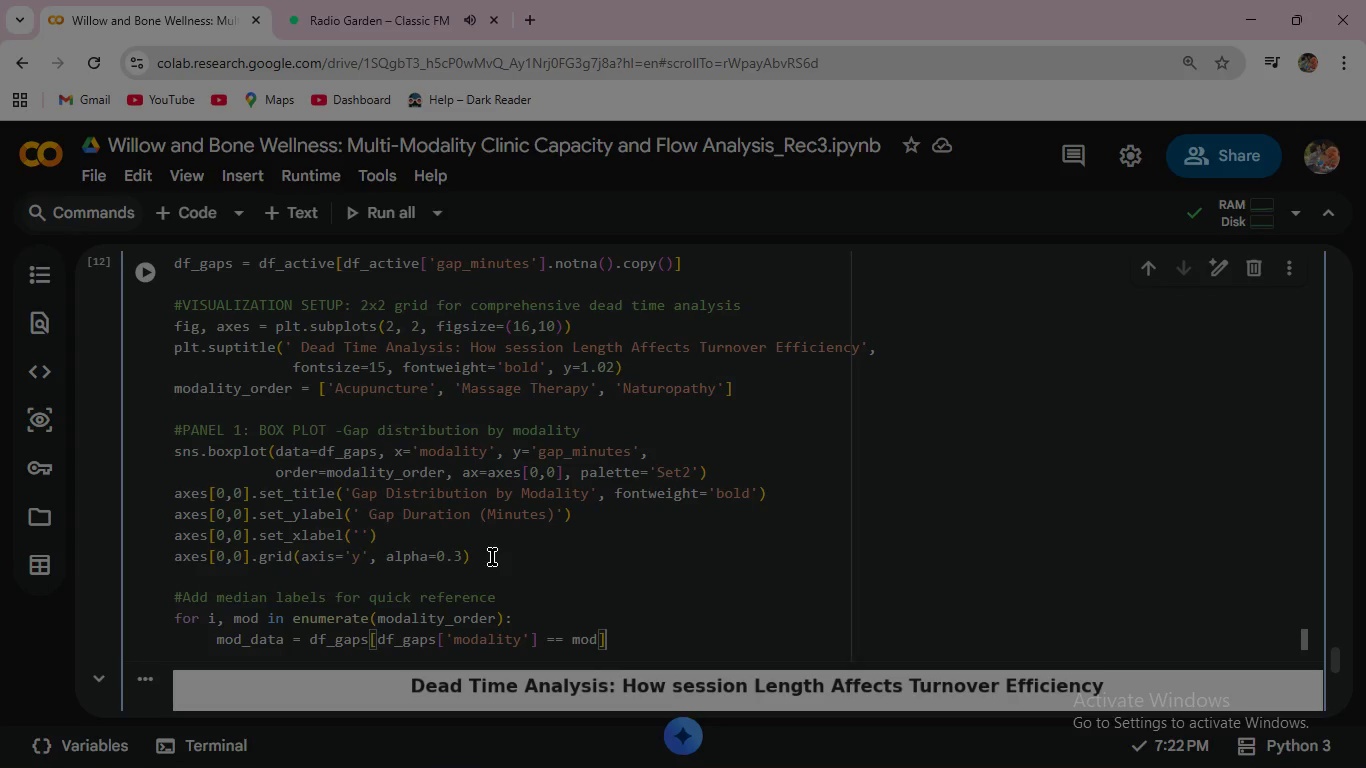 
type(['gap_minutes)
 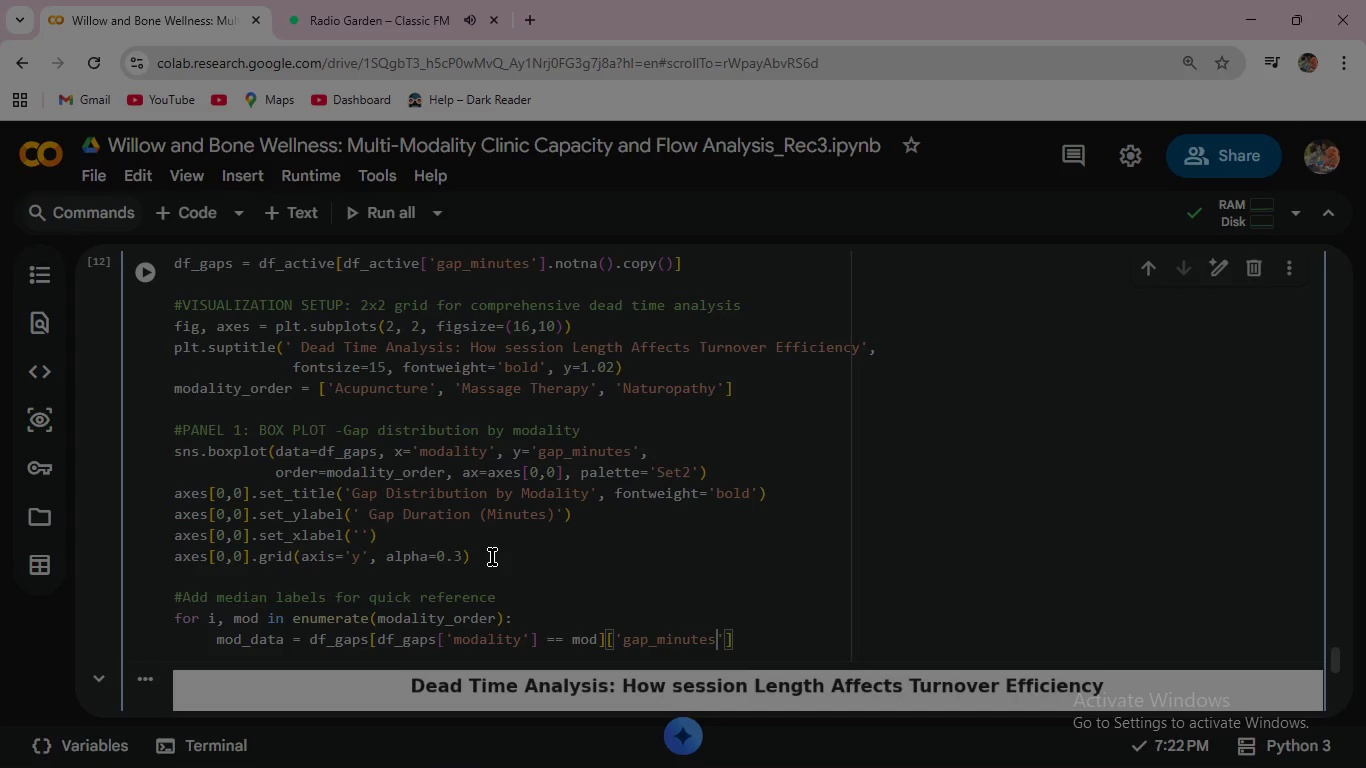 
wait(9.8)
 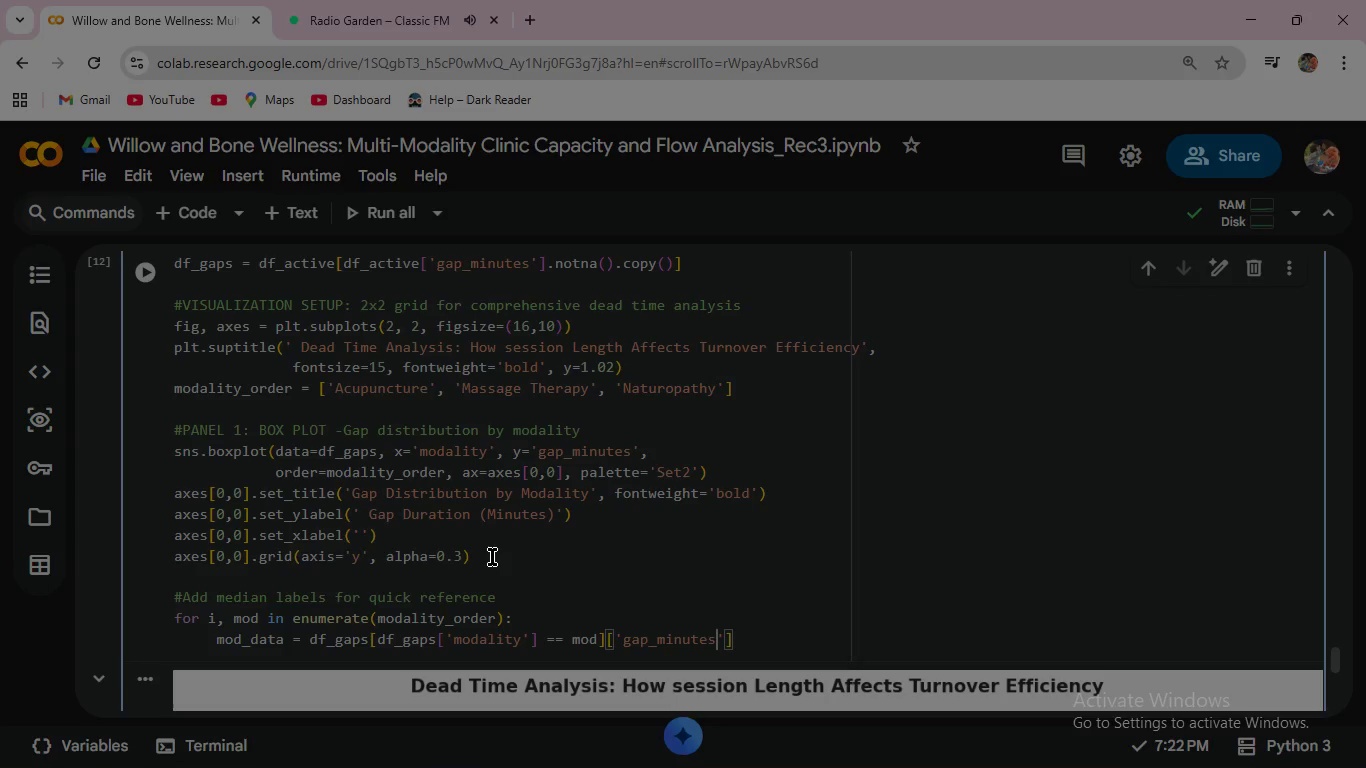 
key(ArrowRight)
 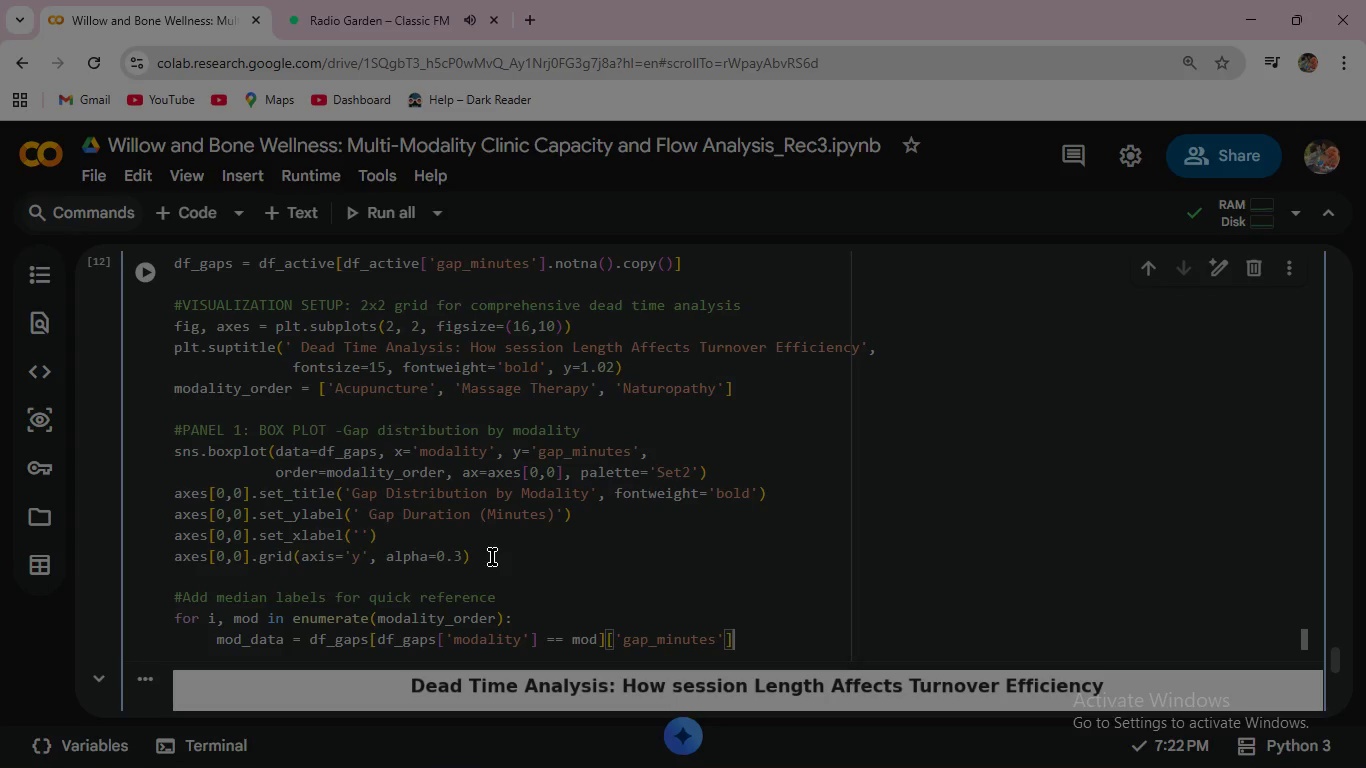 
key(ArrowRight)
 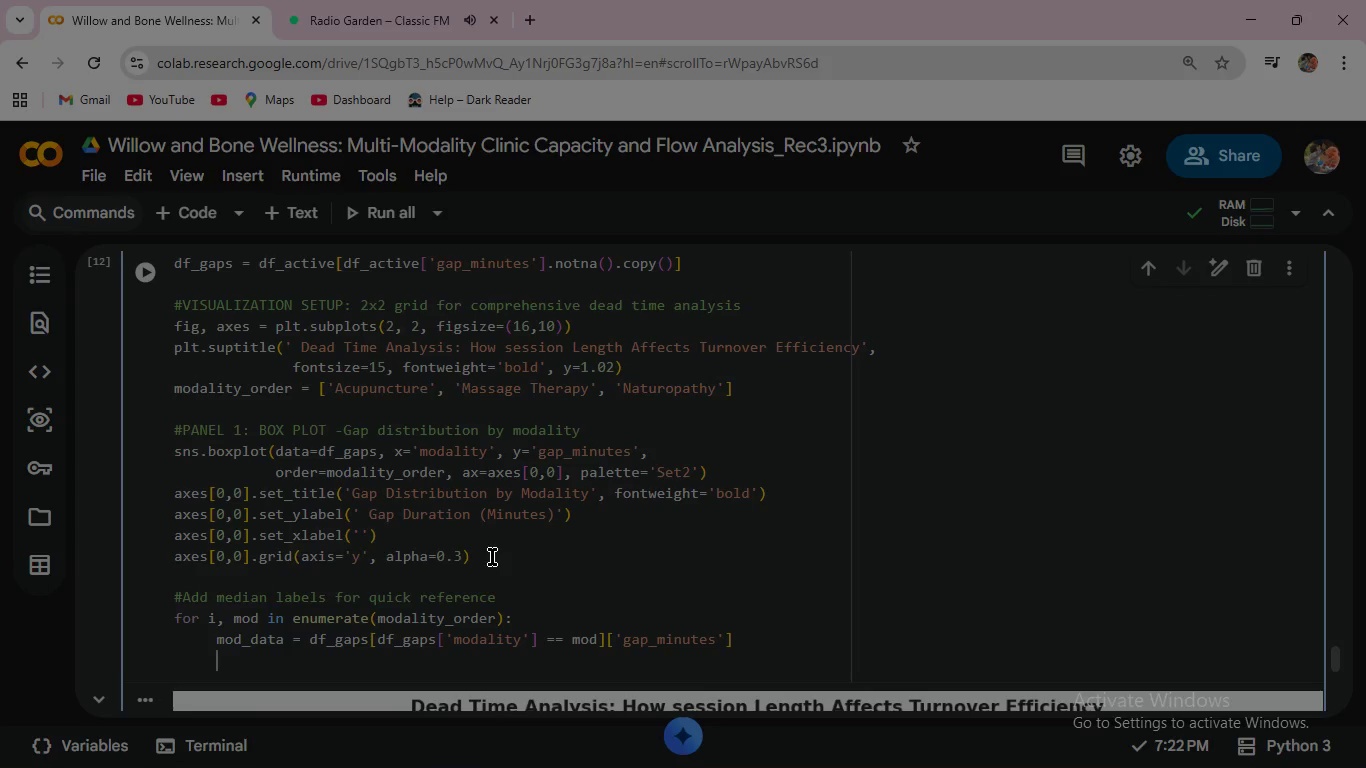 
key(Enter)
 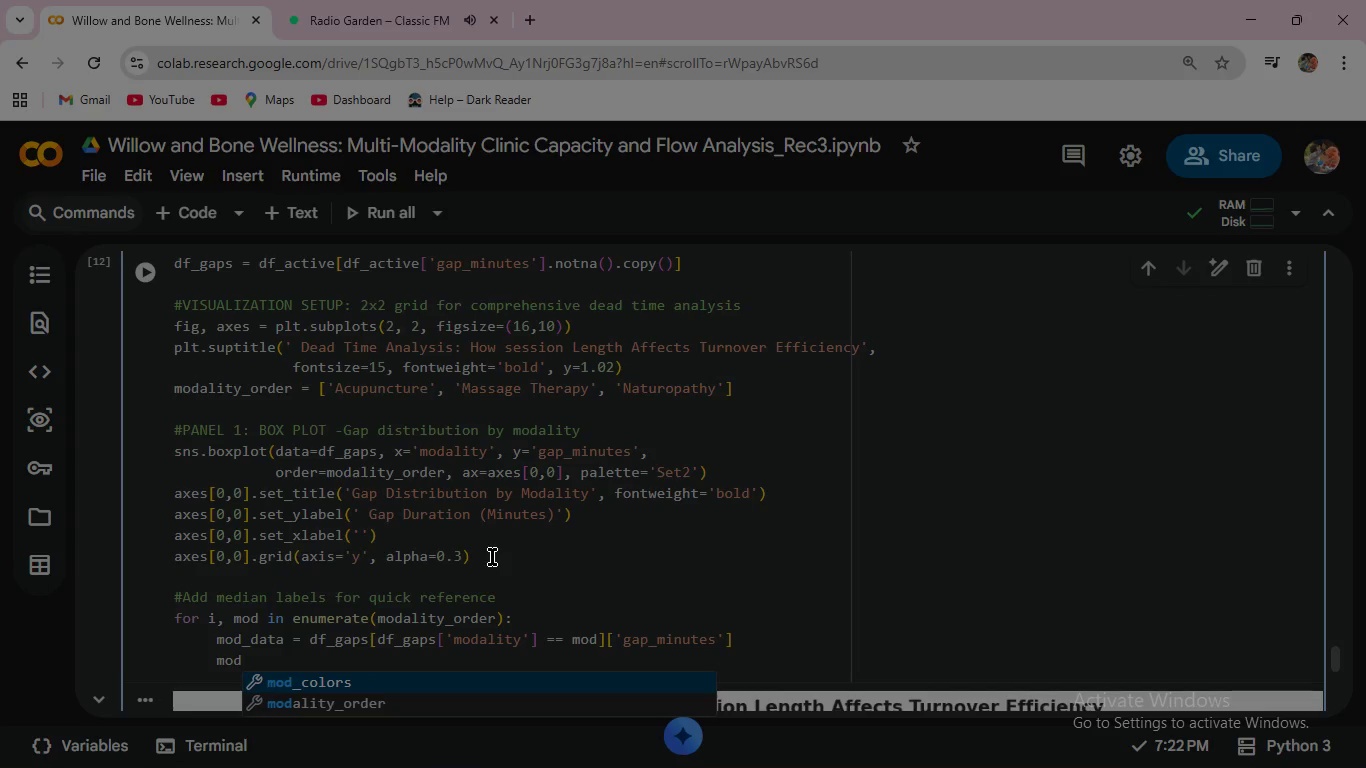 
type(mod)
 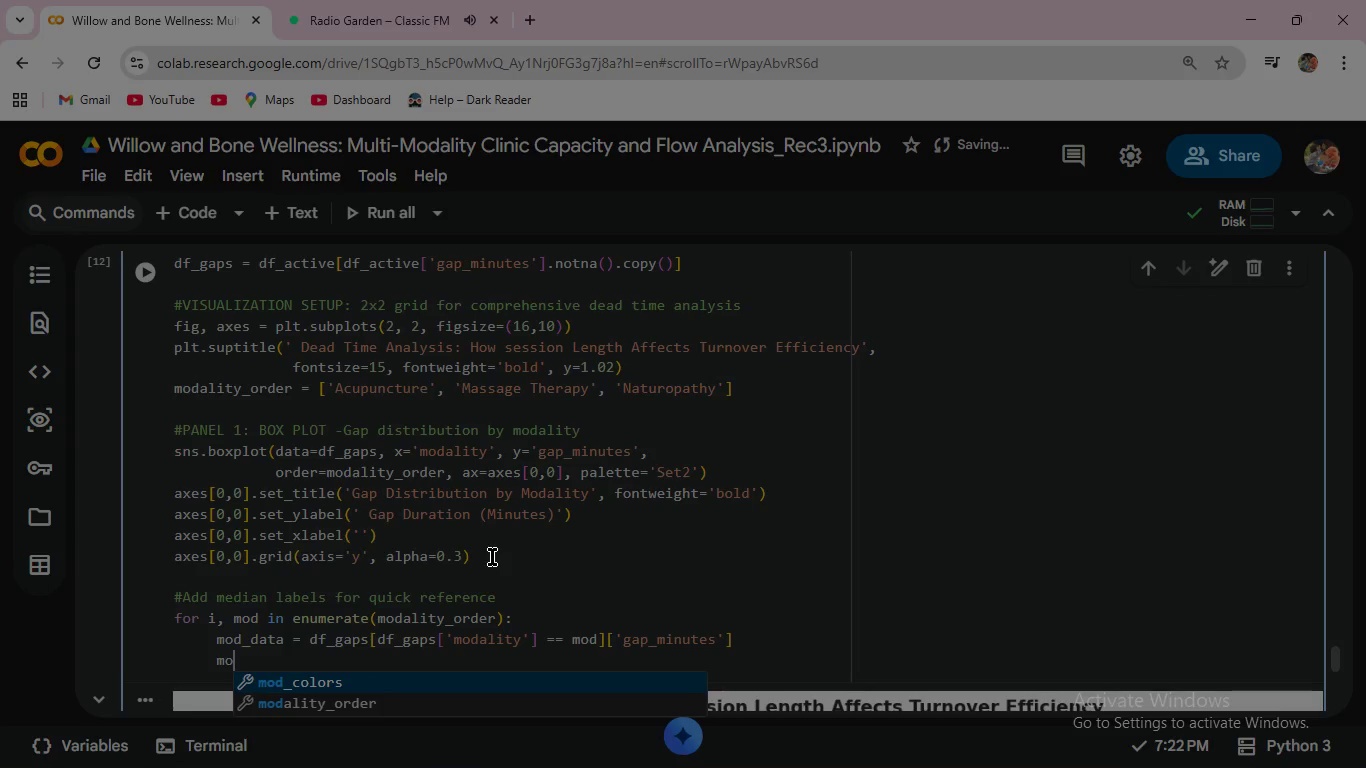 
wait(6.84)
 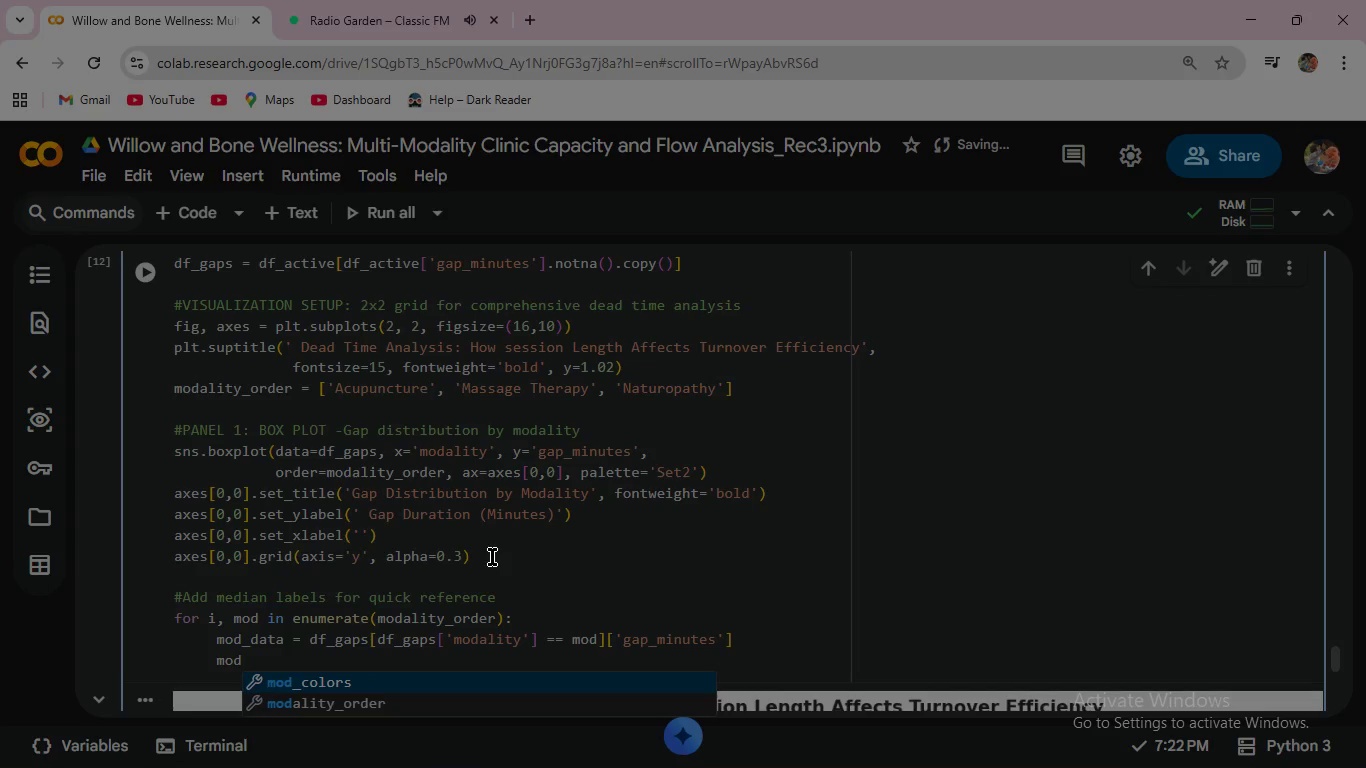 
key(Backspace)
key(Backspace)
key(Backspace)
type(if)
 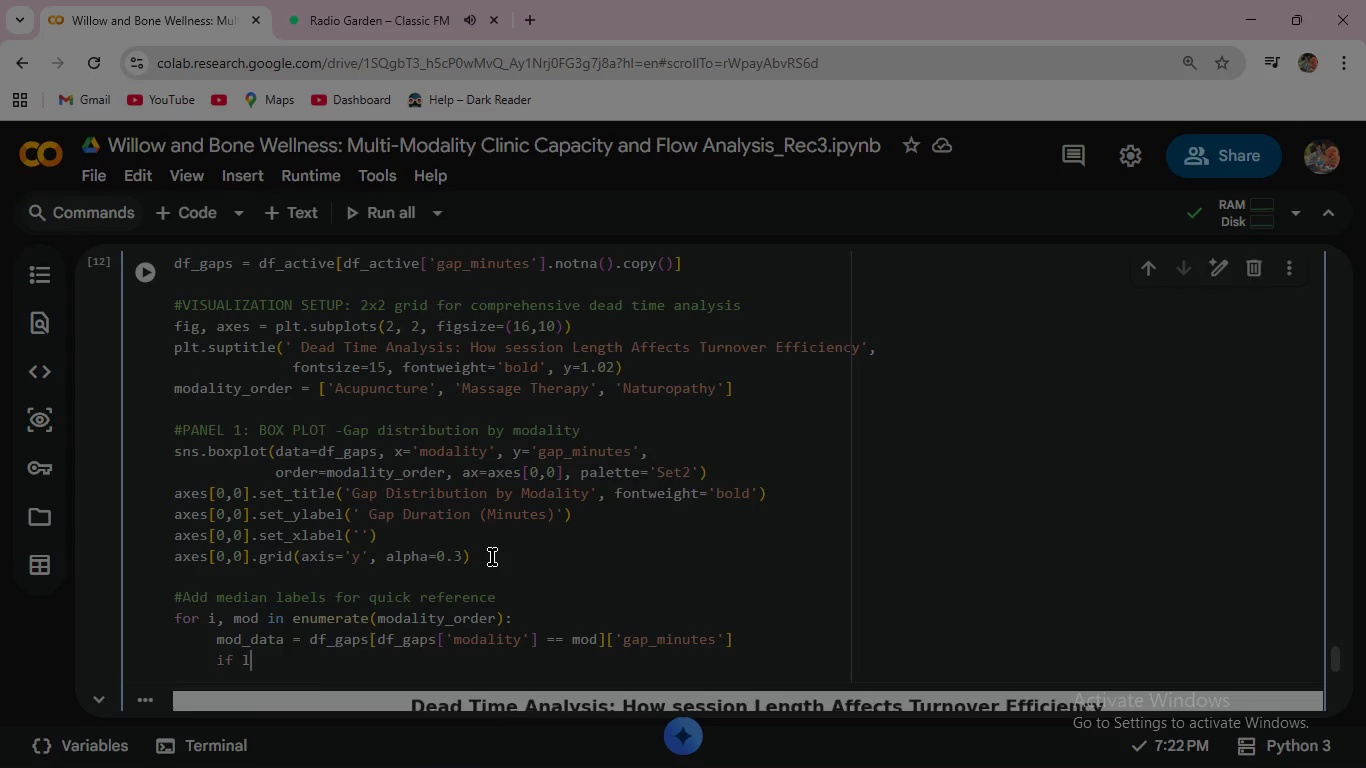 
type( len(mod_data)
 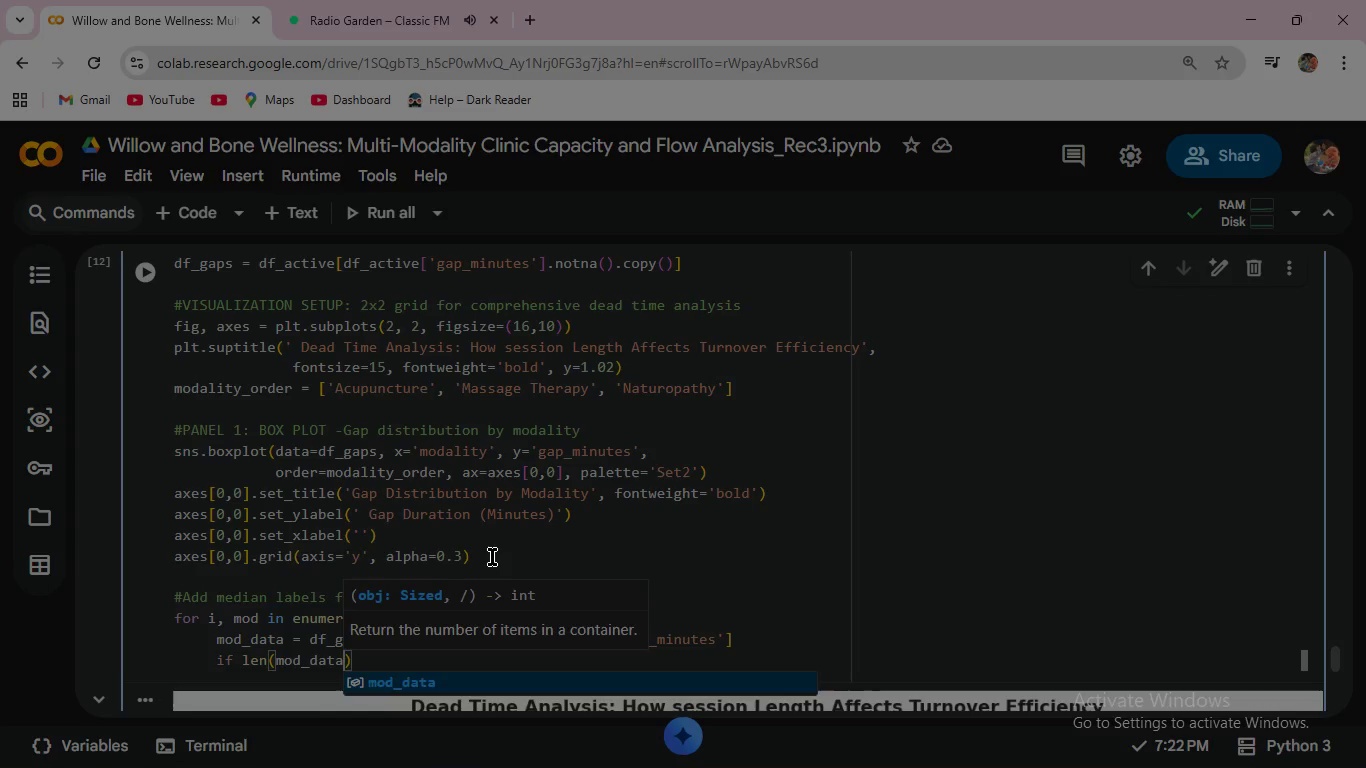 
key(ArrowRight)
 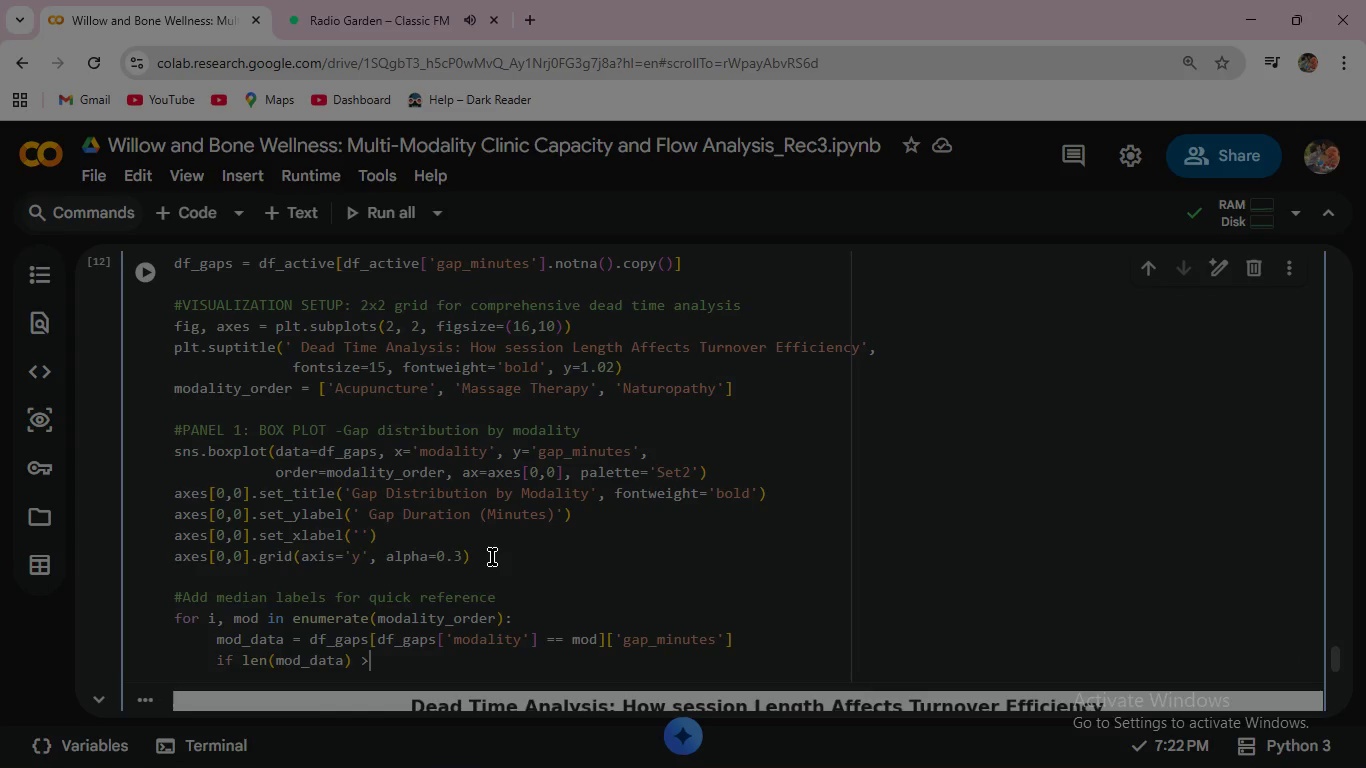 
key(Space)
 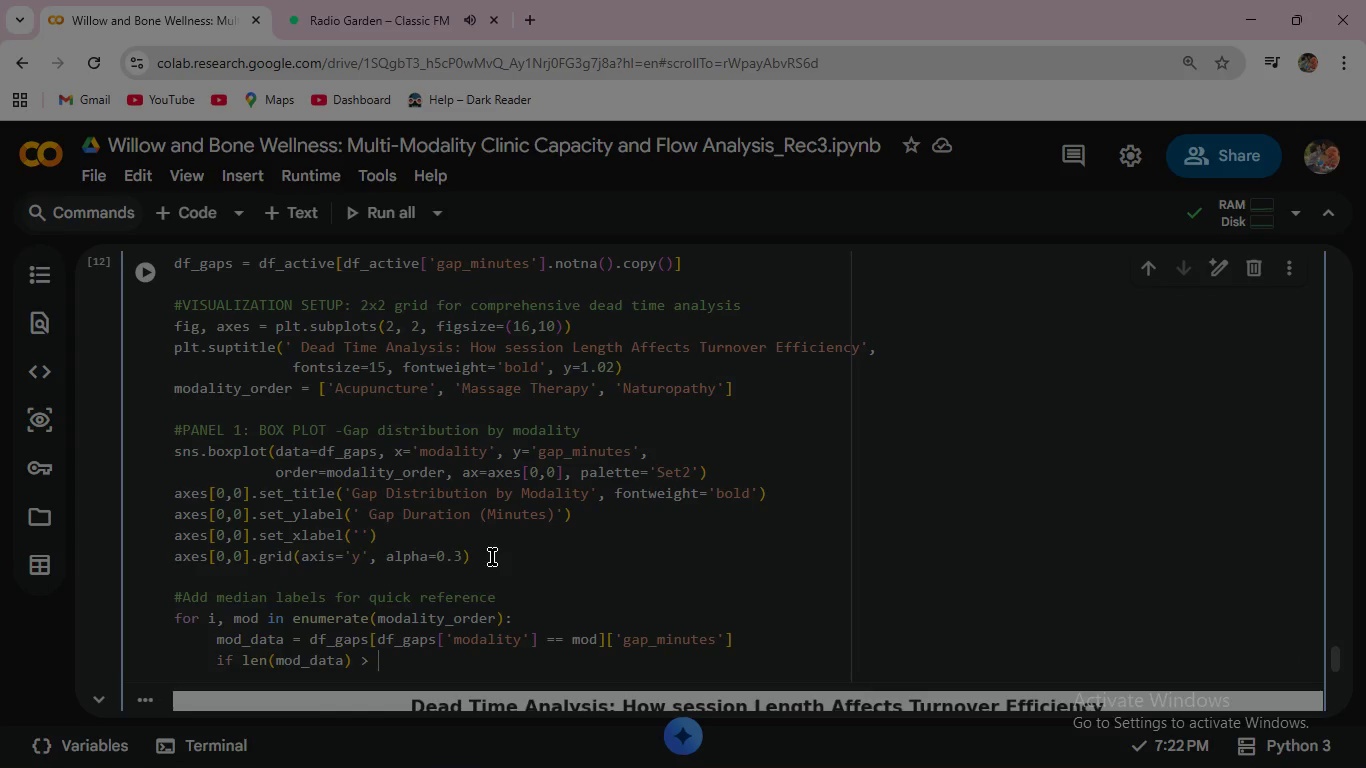 
key(Shift+Period)
 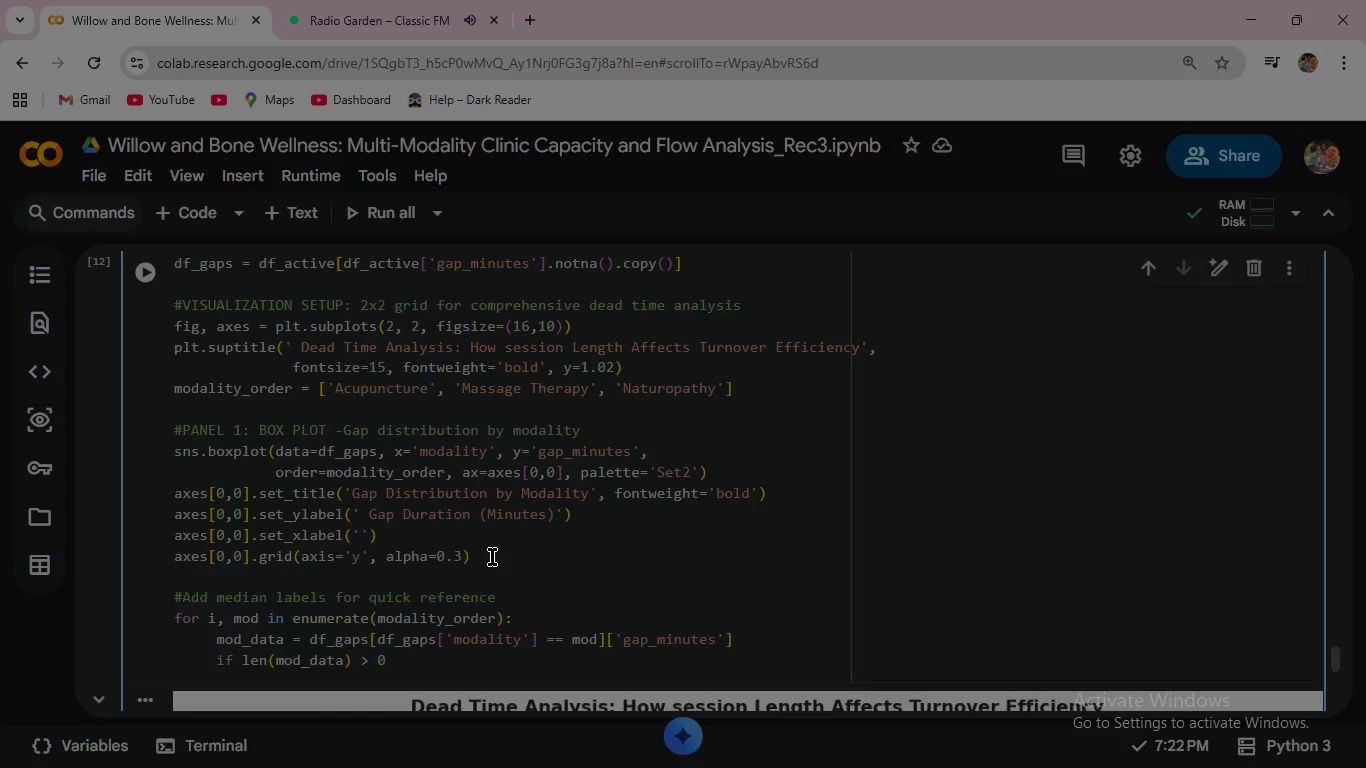 
key(Space)
 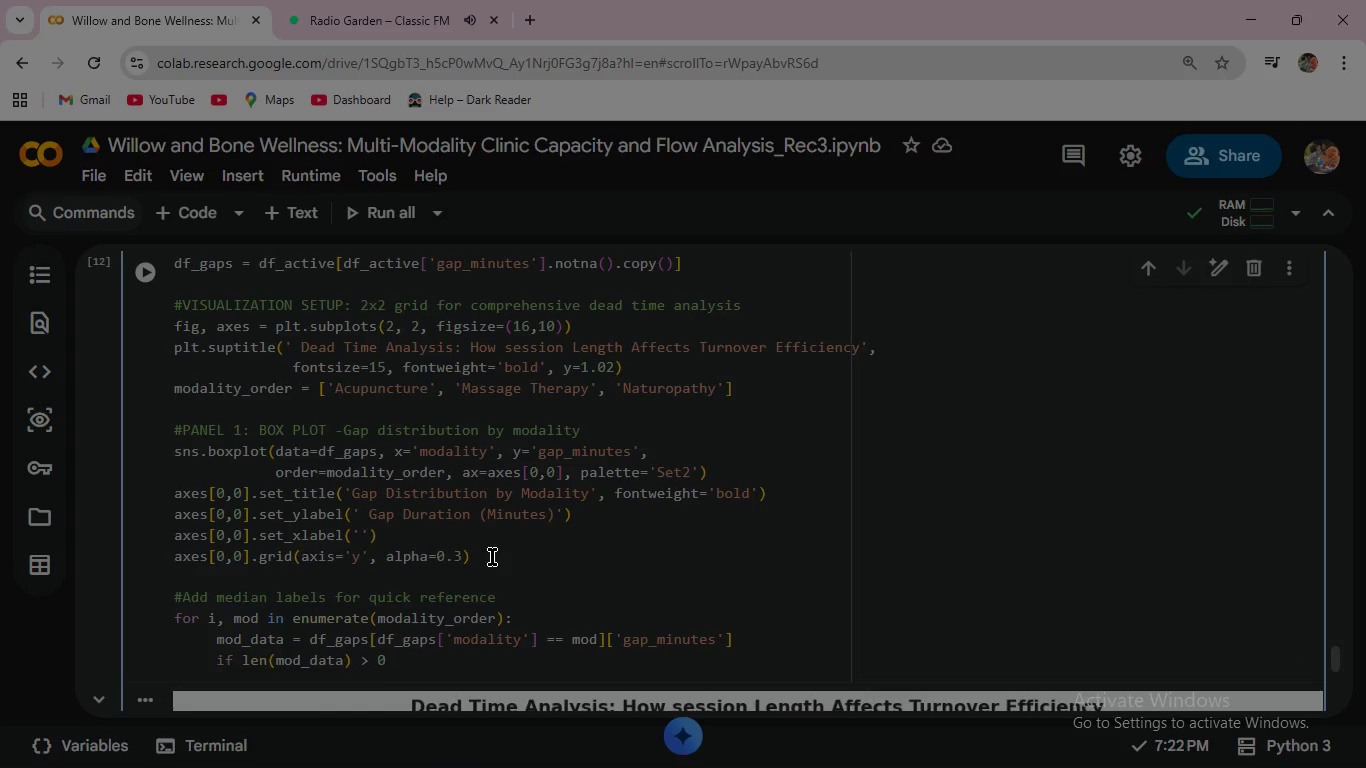 
key(0)
 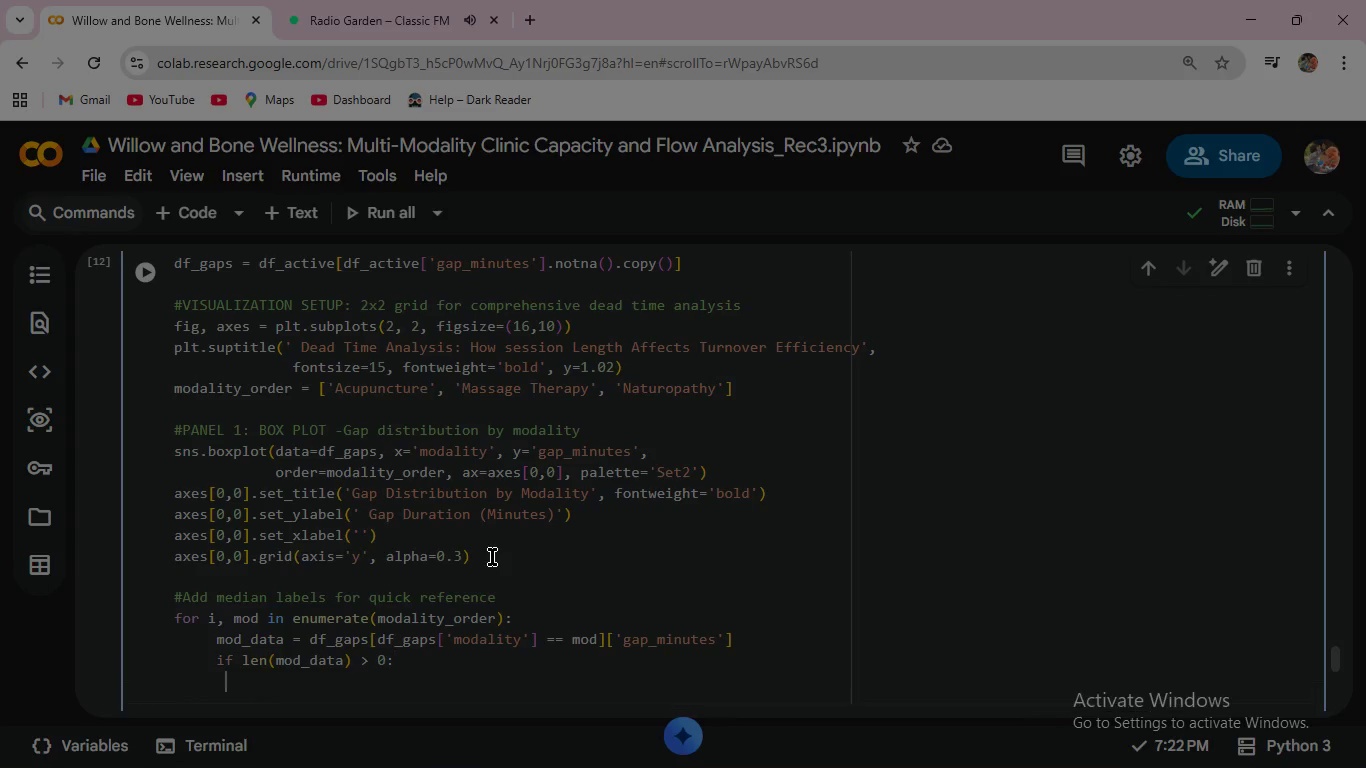 
key(Shift+Semicolon)
 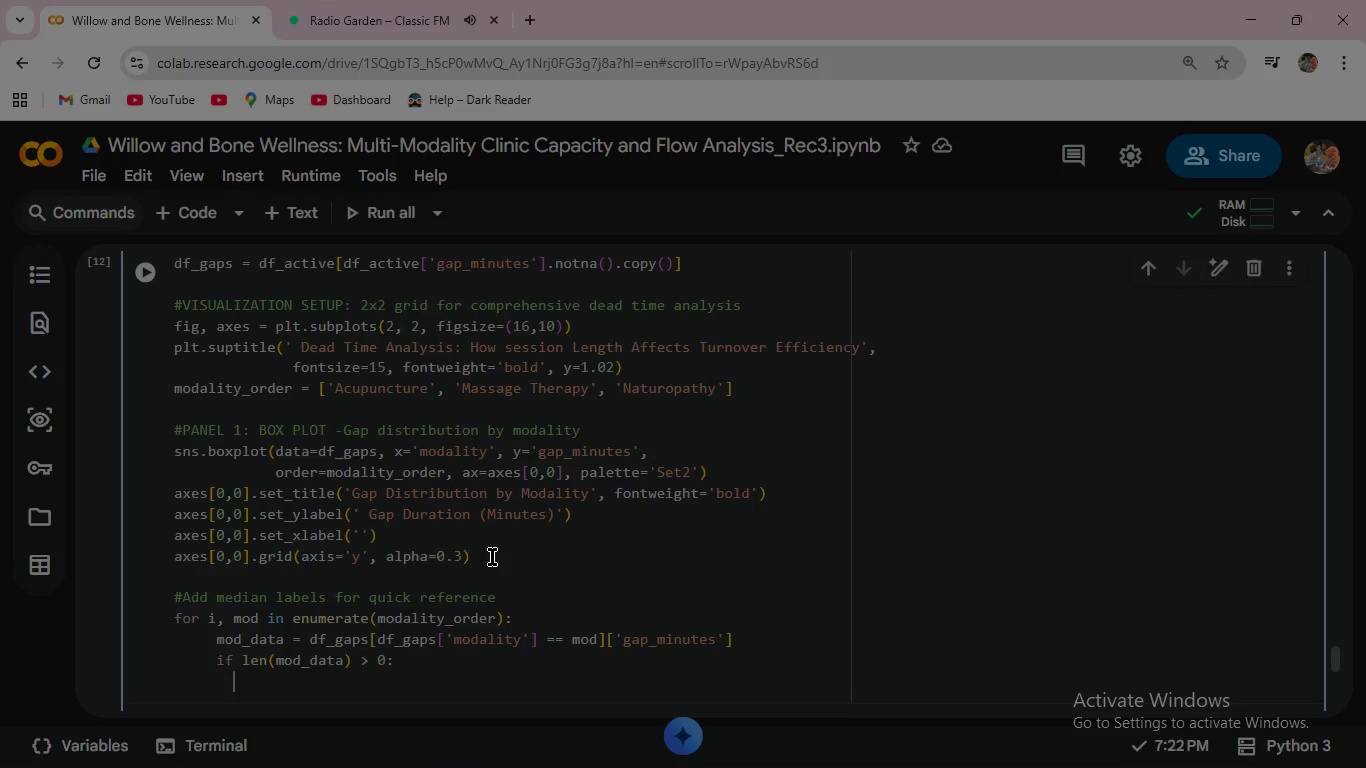 
key(Enter)
 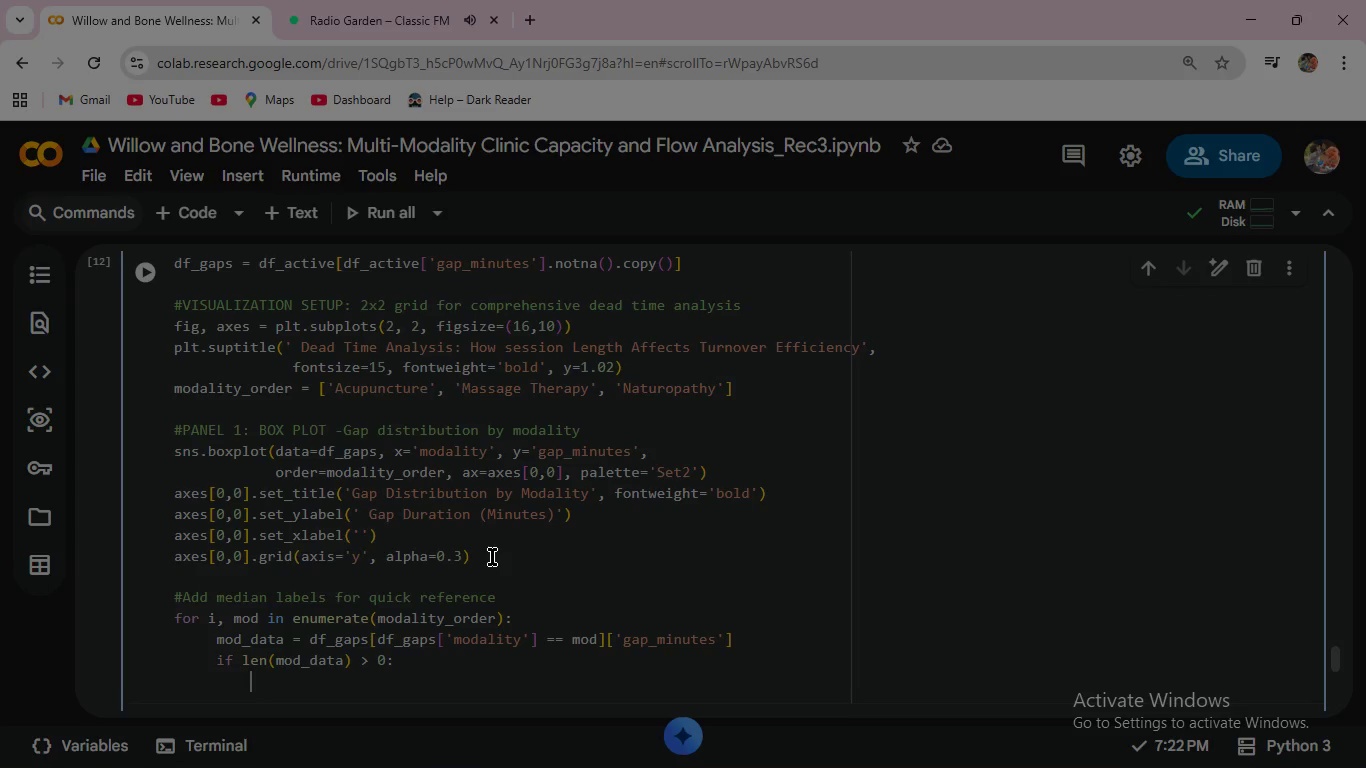 
type(   median_val = mod_data.median()
 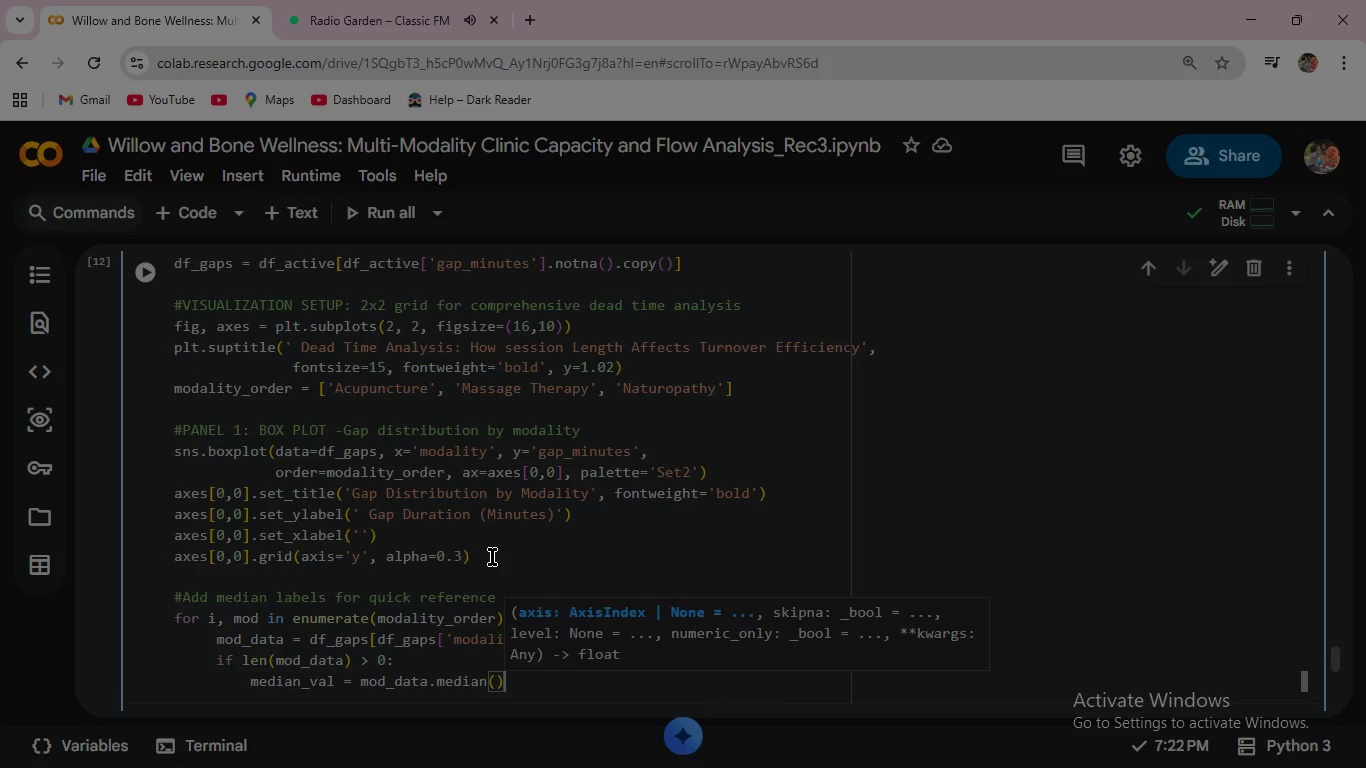 
key(ArrowRight)
 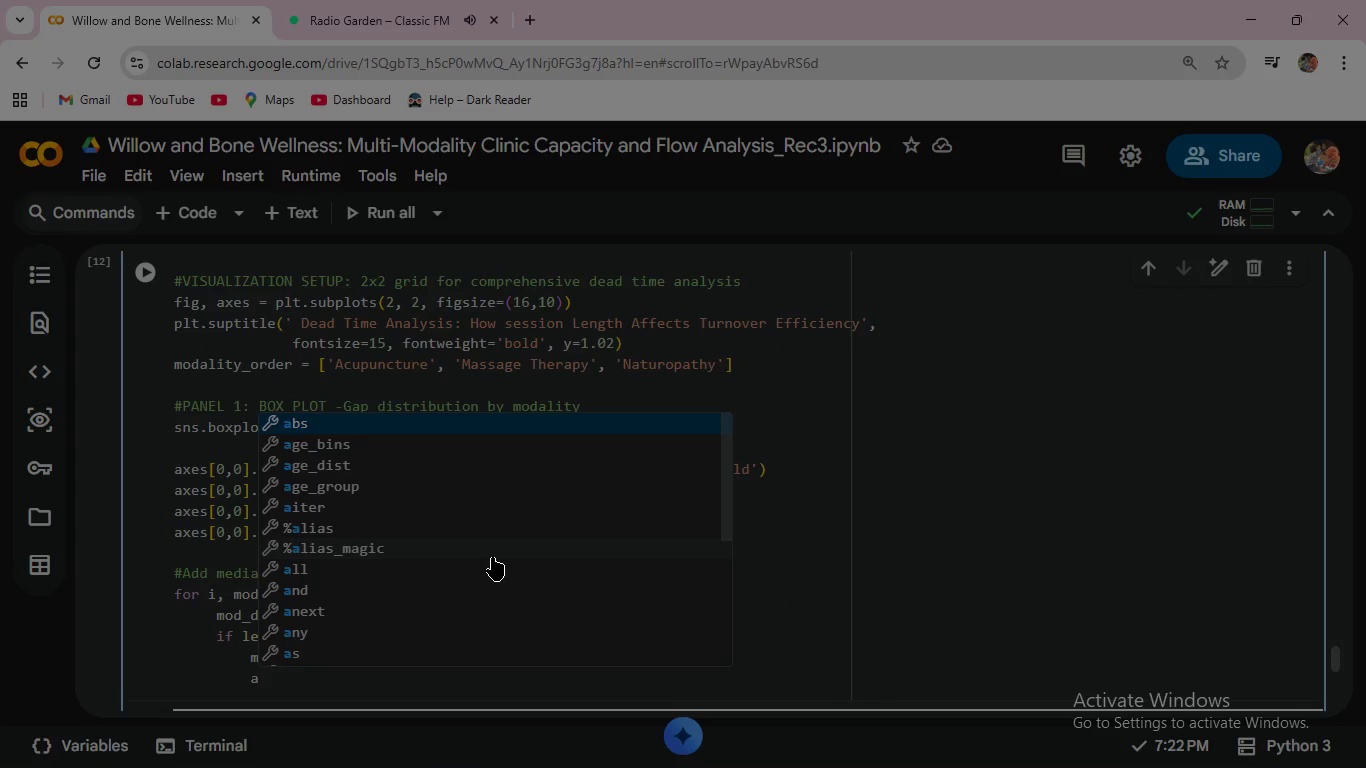 
key(Enter)
 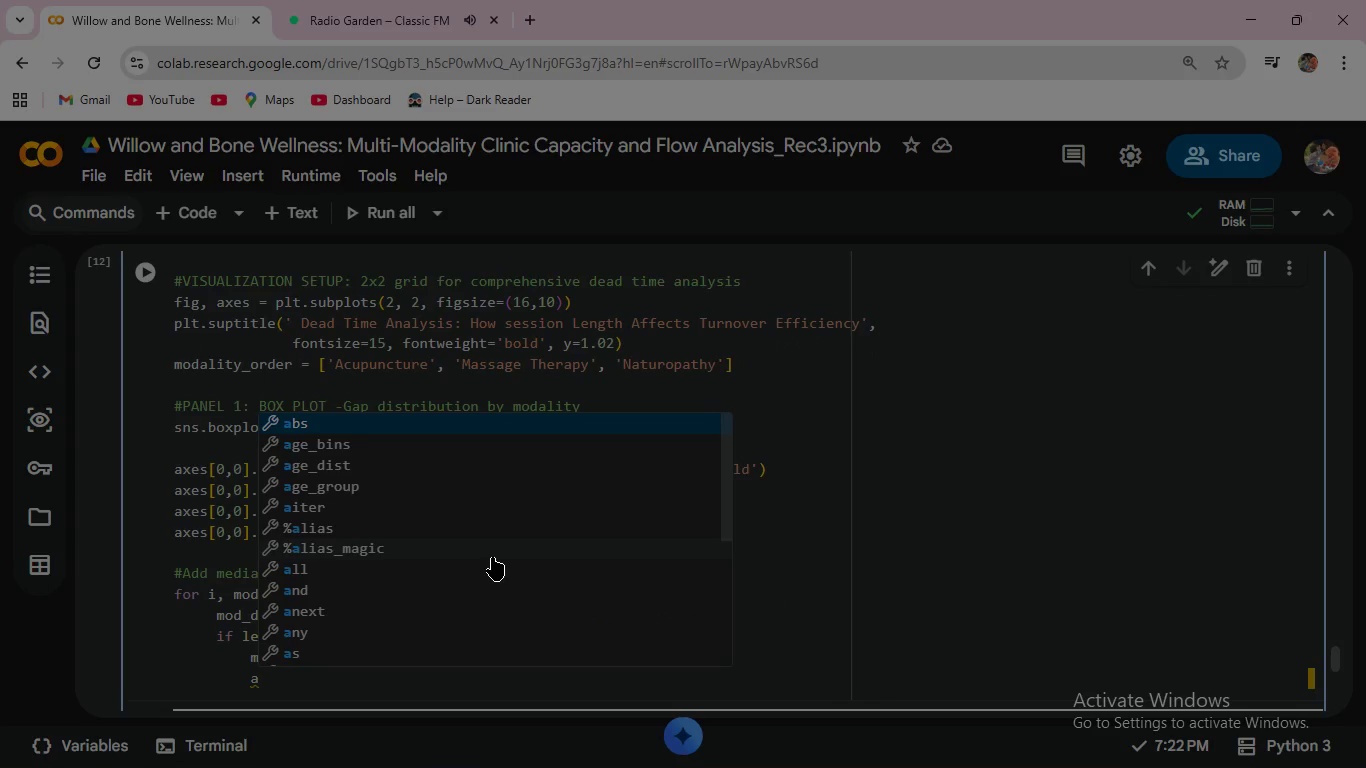 
type(axes[0,0)
 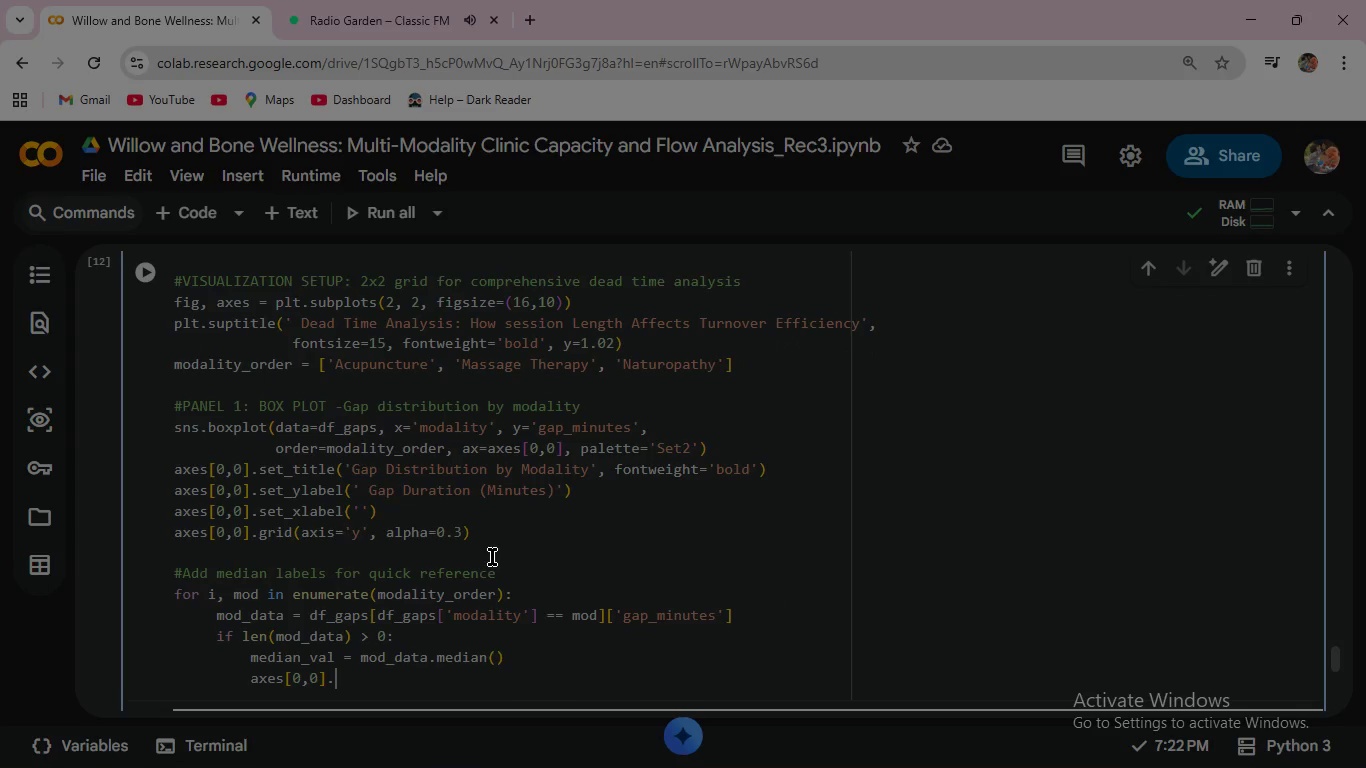 
key(ArrowRight)
 